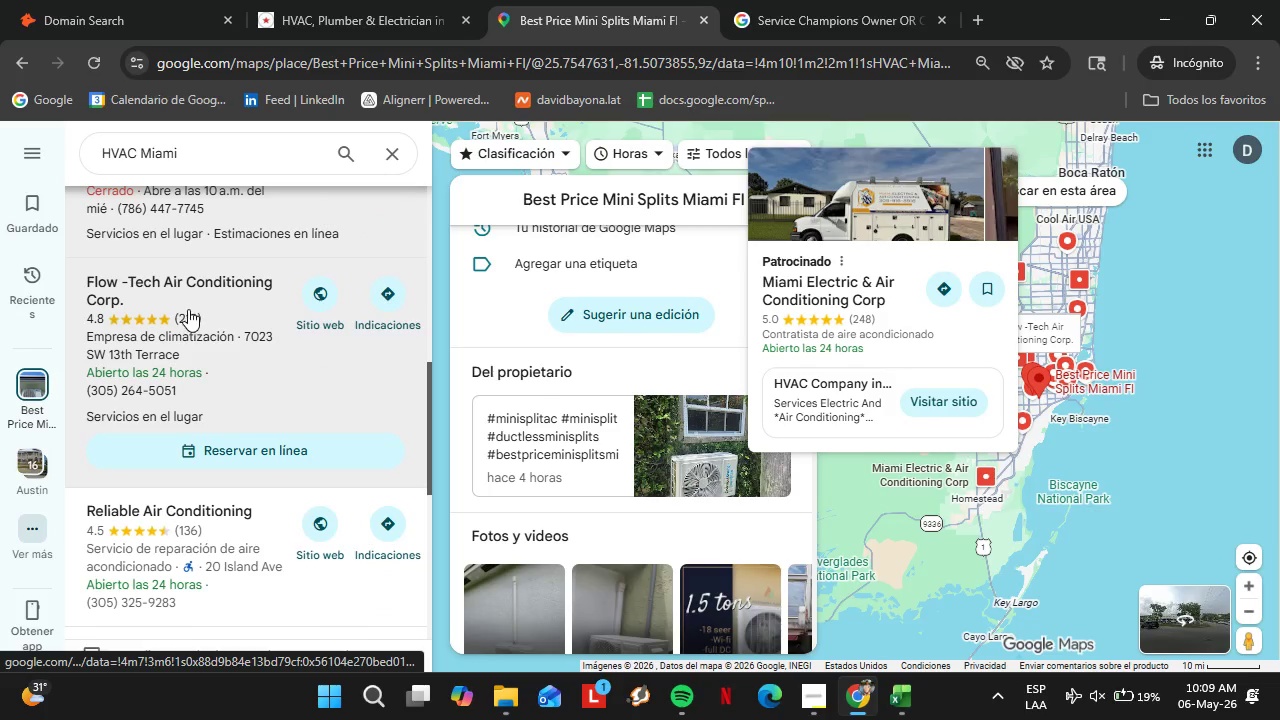 
left_click([188, 309])
 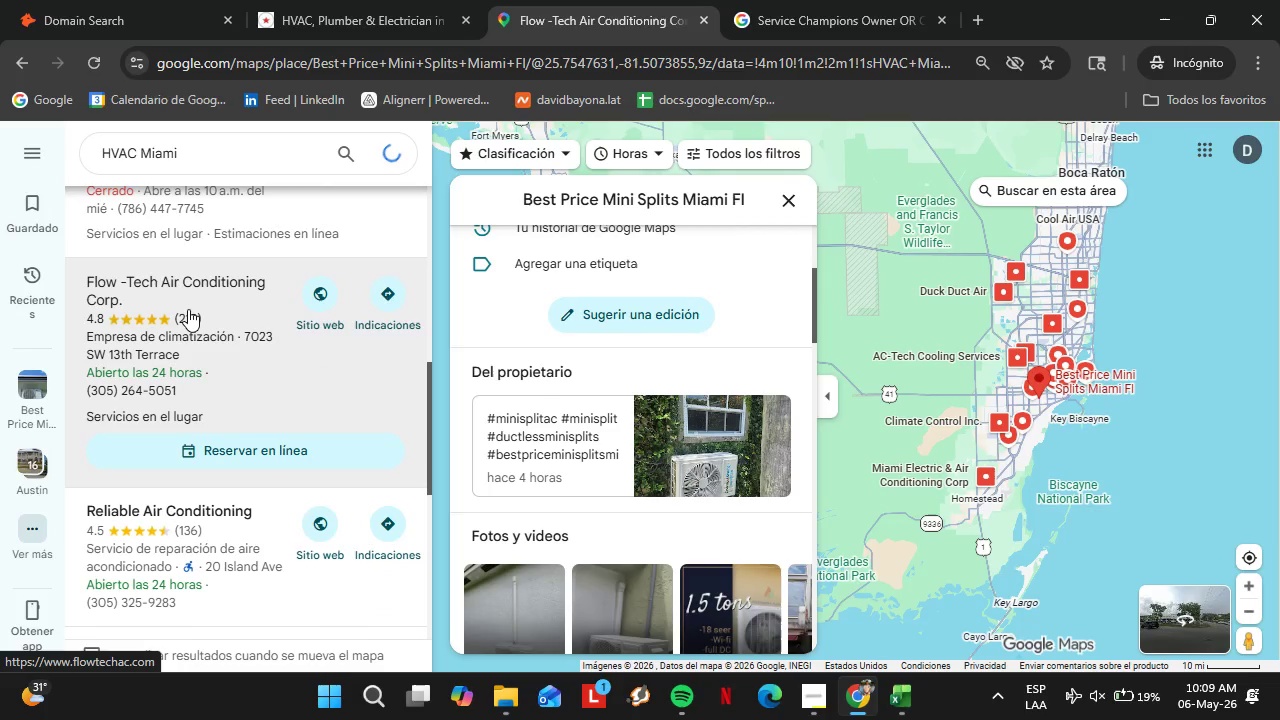 
mouse_move([655, 330])
 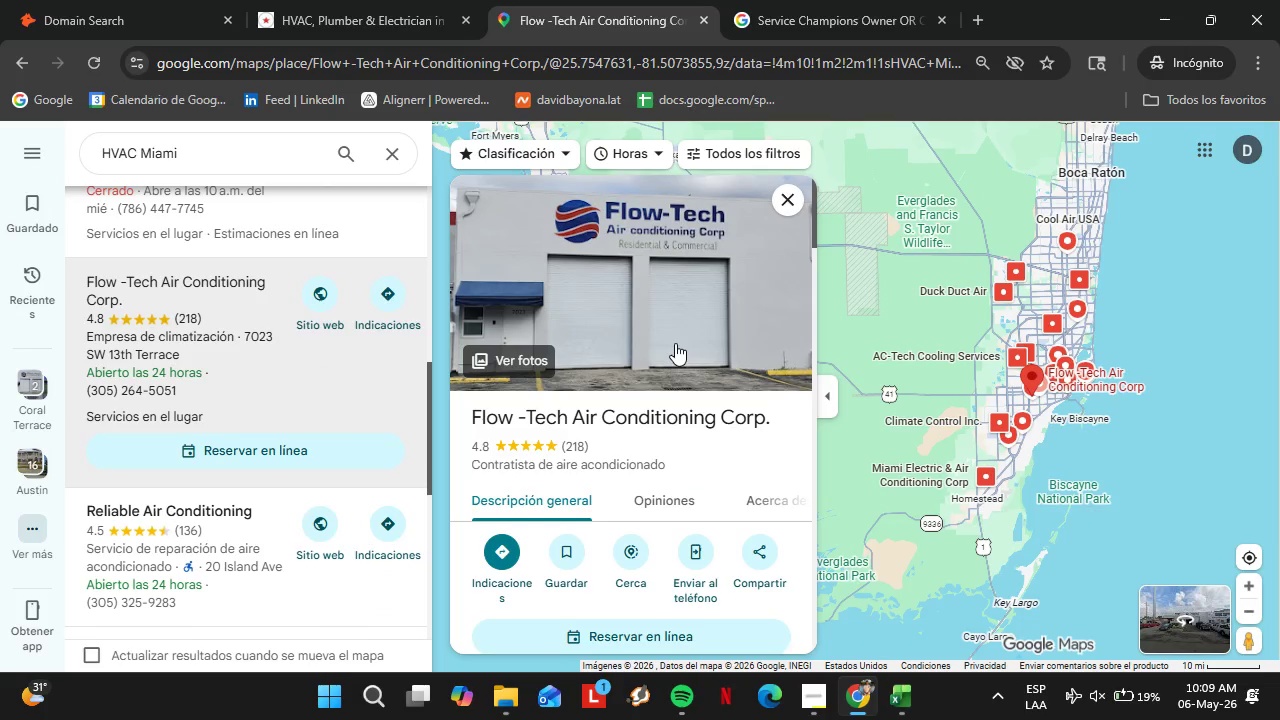 
wait(5.42)
 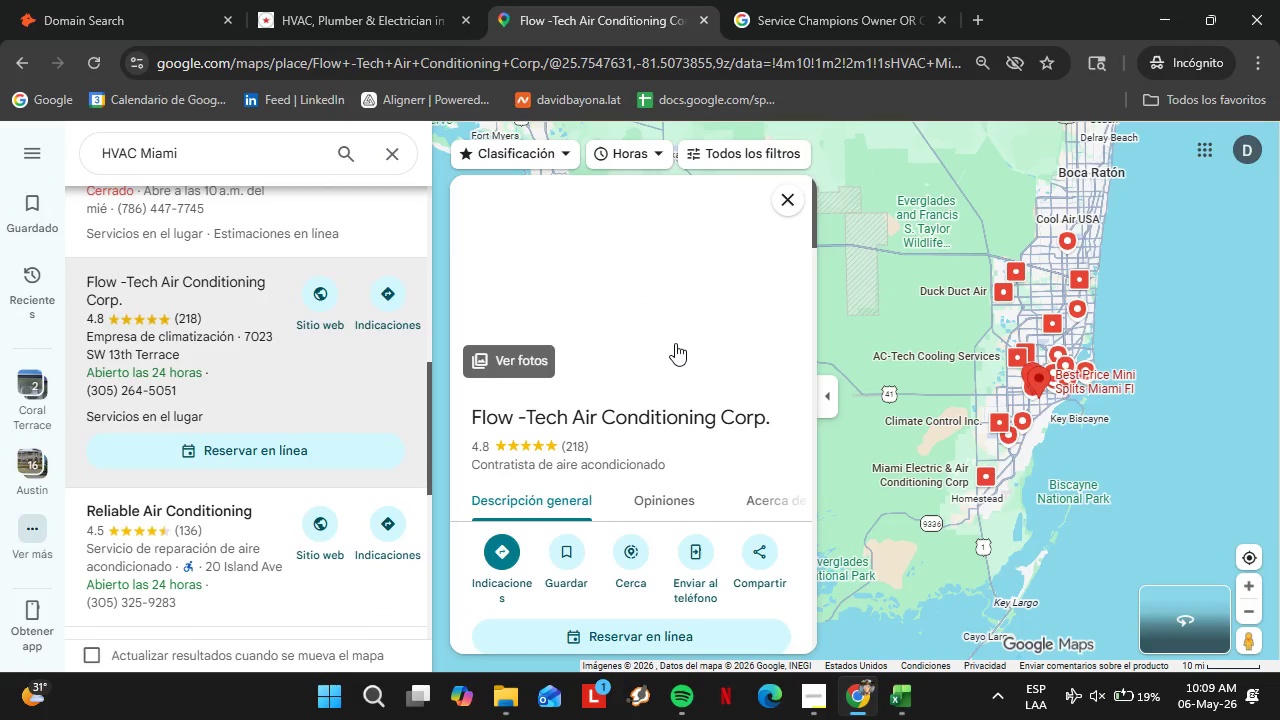 
scroll: coordinate [700, 378], scroll_direction: down, amount: 4.0
 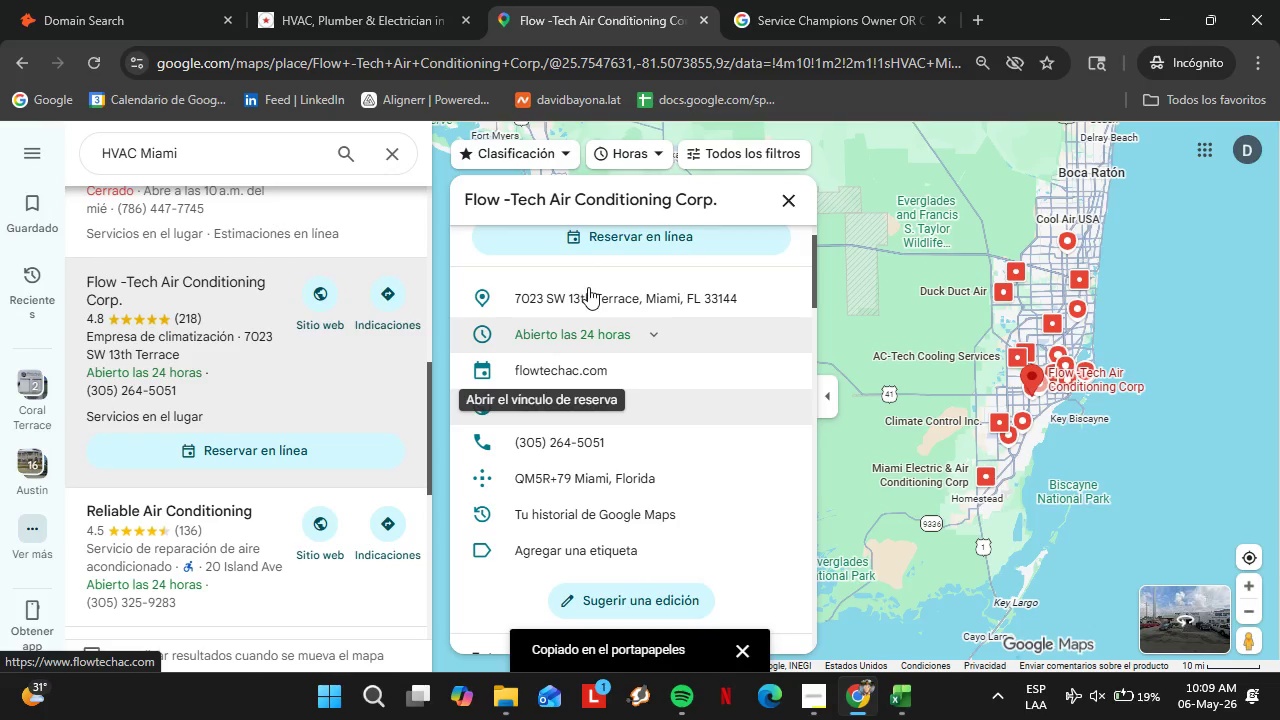 
wait(5.74)
 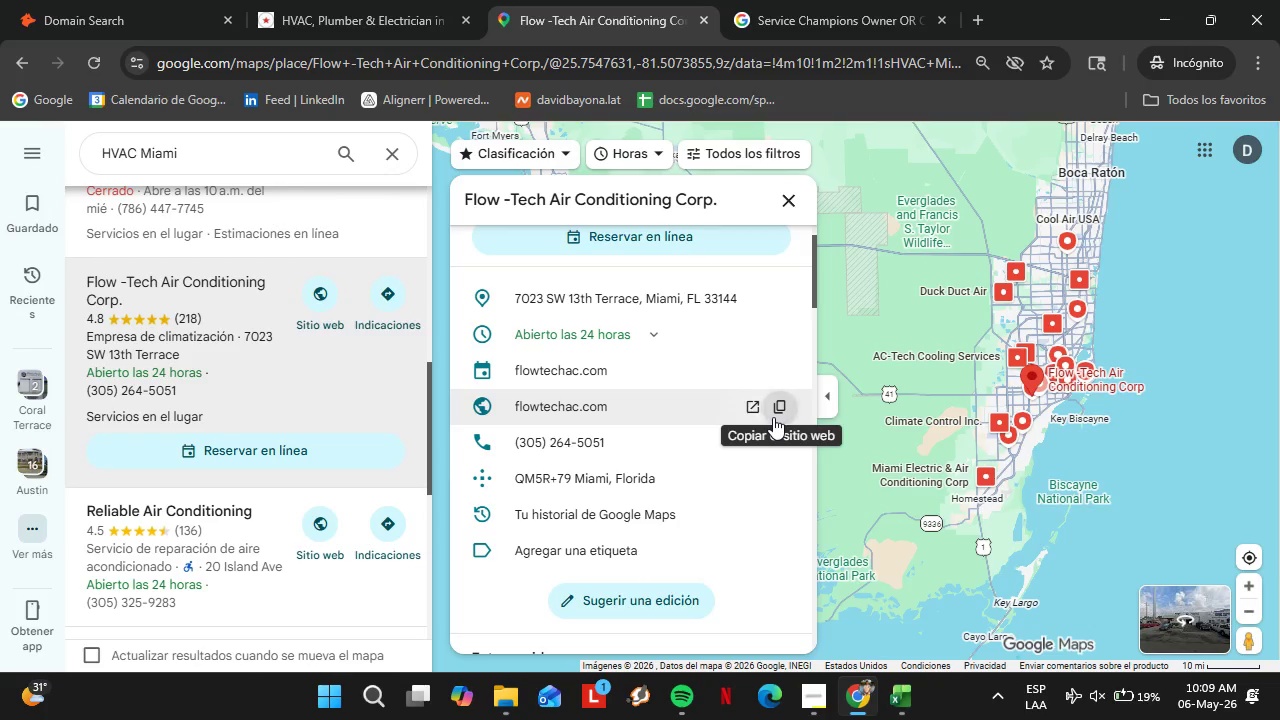 
left_click([120, 9])
 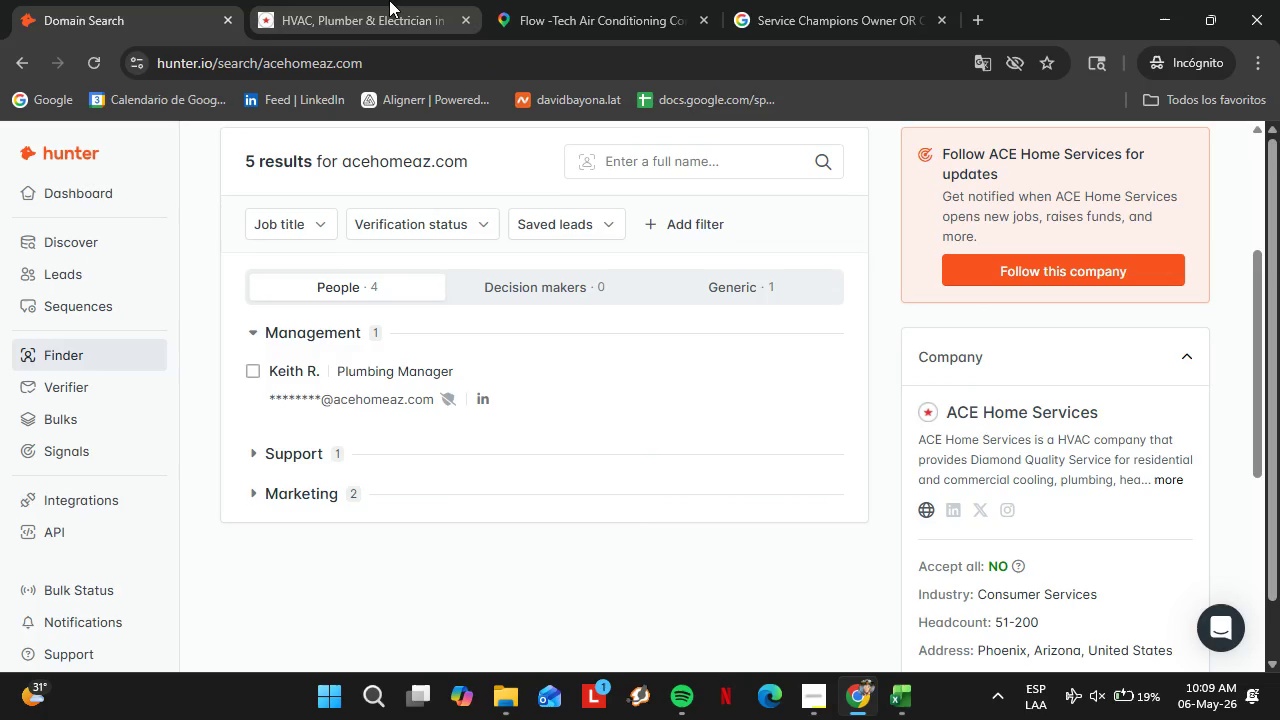 
left_click([389, 0])
 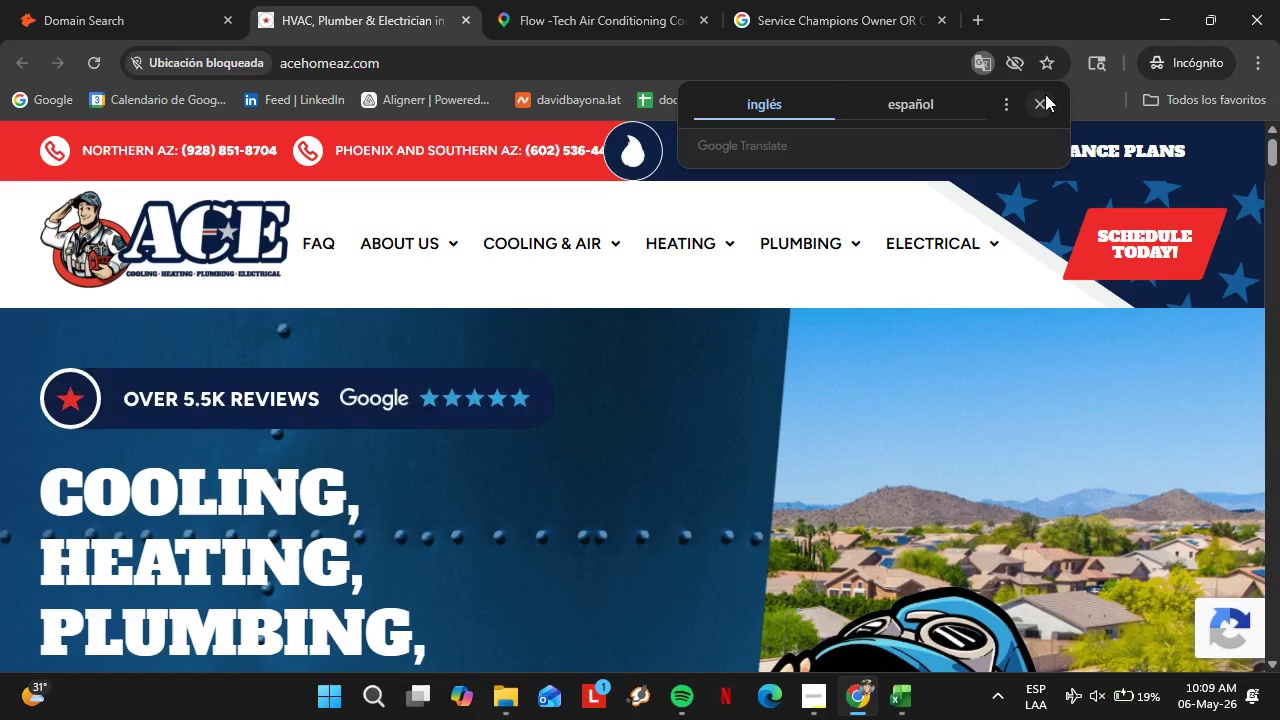 
left_click([1044, 95])
 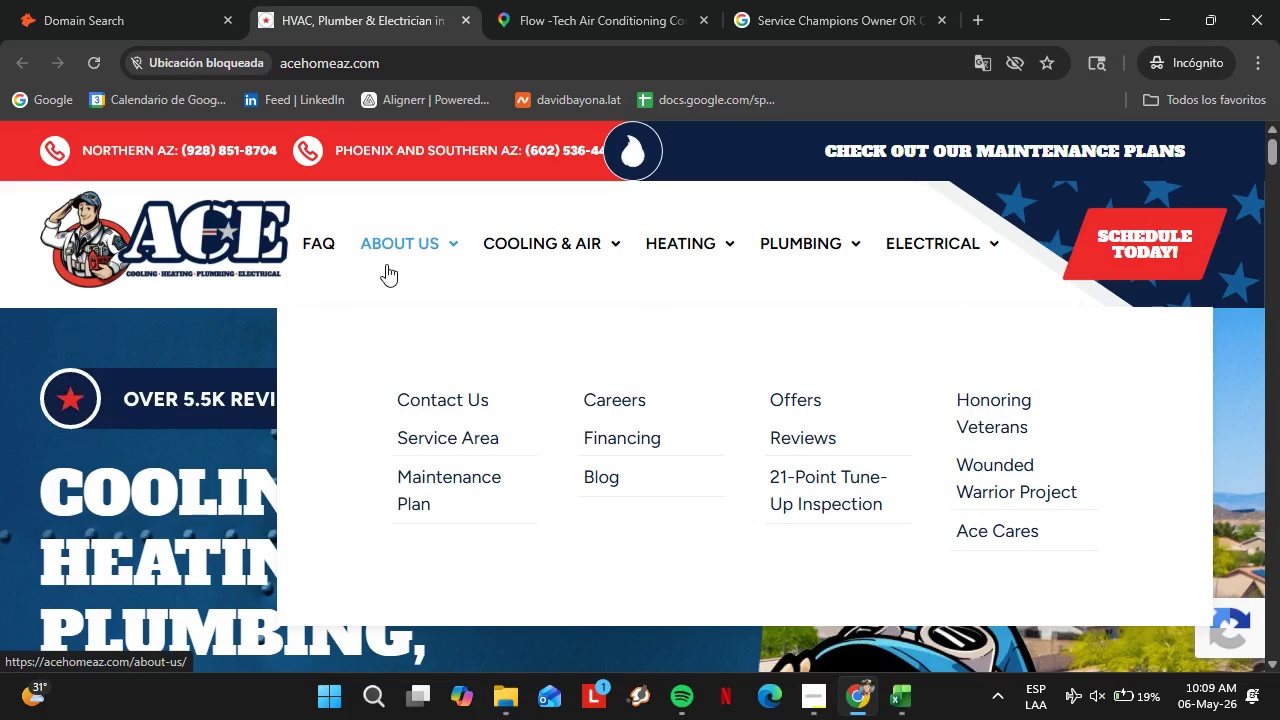 
wait(6.59)
 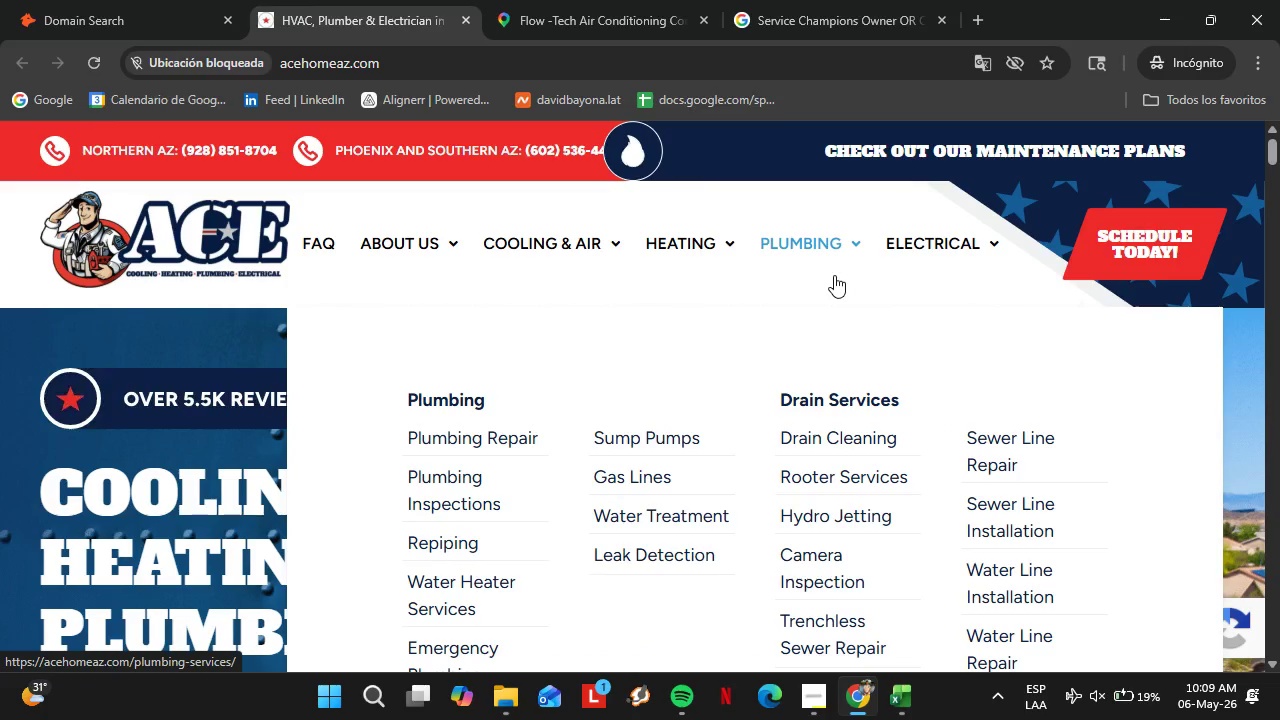 
left_click([398, 248])
 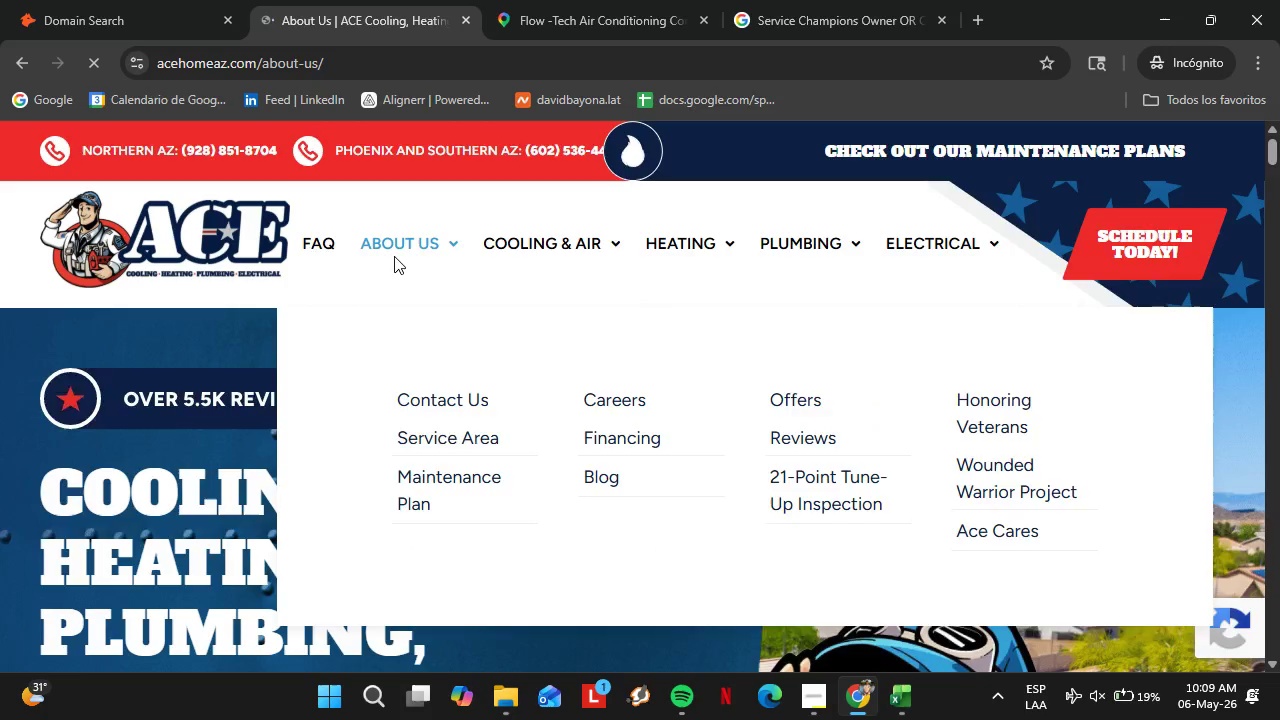 
scroll: coordinate [601, 428], scroll_direction: down, amount: 9.0
 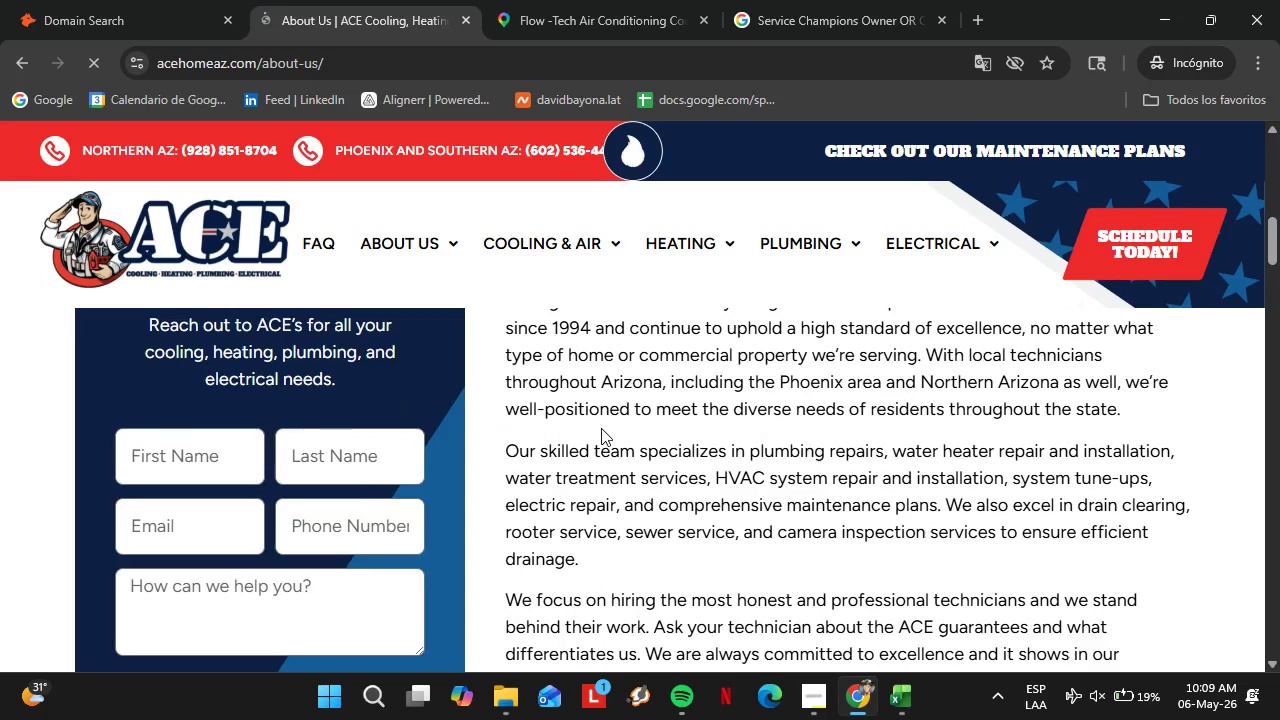 
scroll: coordinate [604, 430], scroll_direction: up, amount: 3.0
 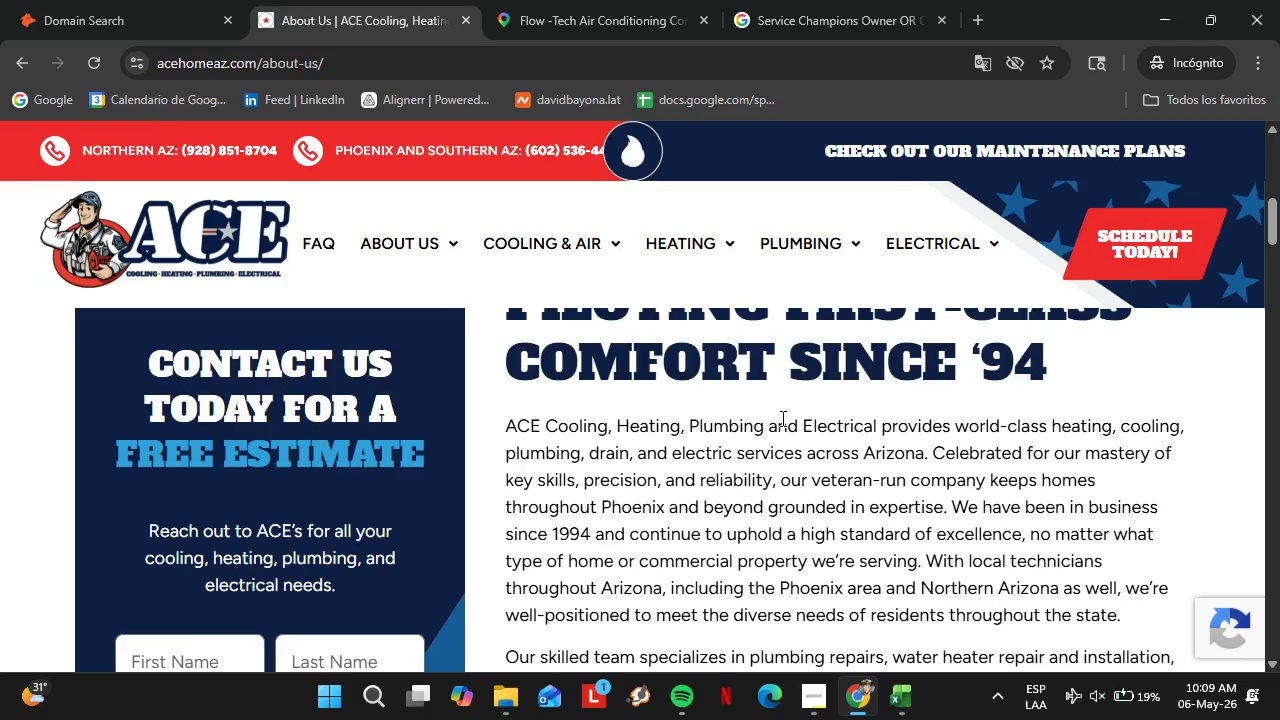 
wait(5.8)
 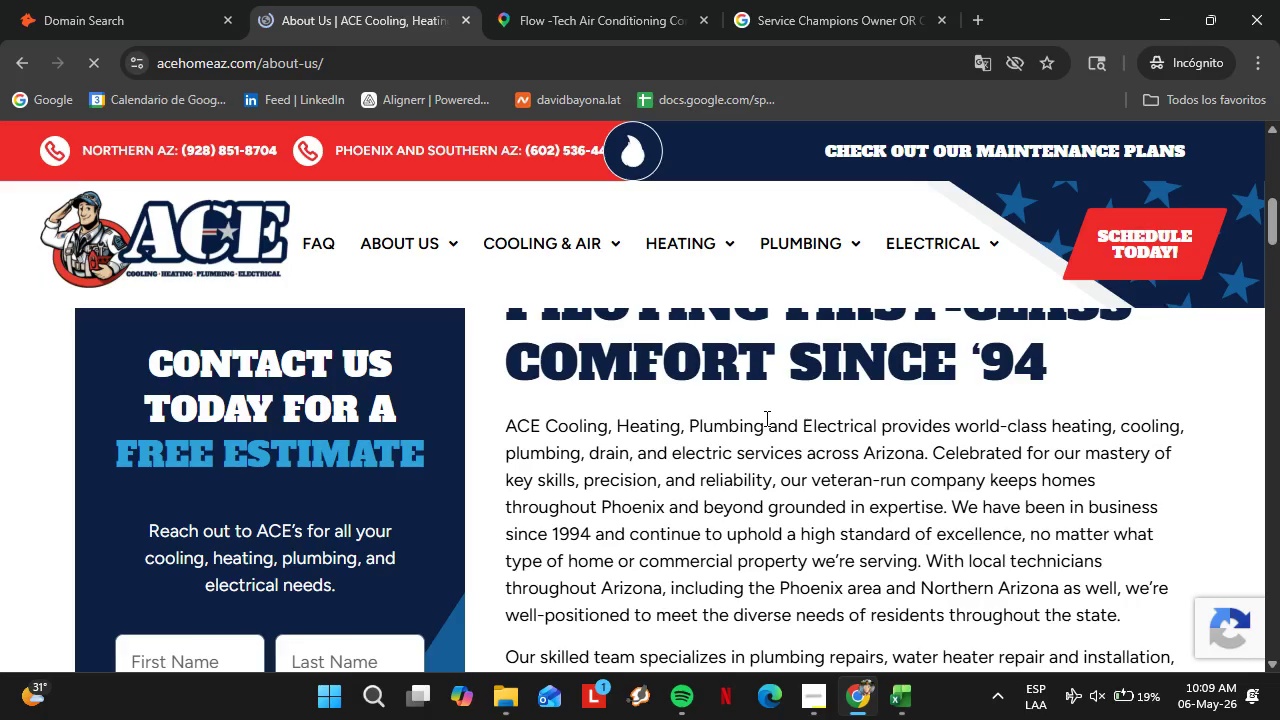 
scroll: coordinate [637, 519], scroll_direction: down, amount: 35.0
 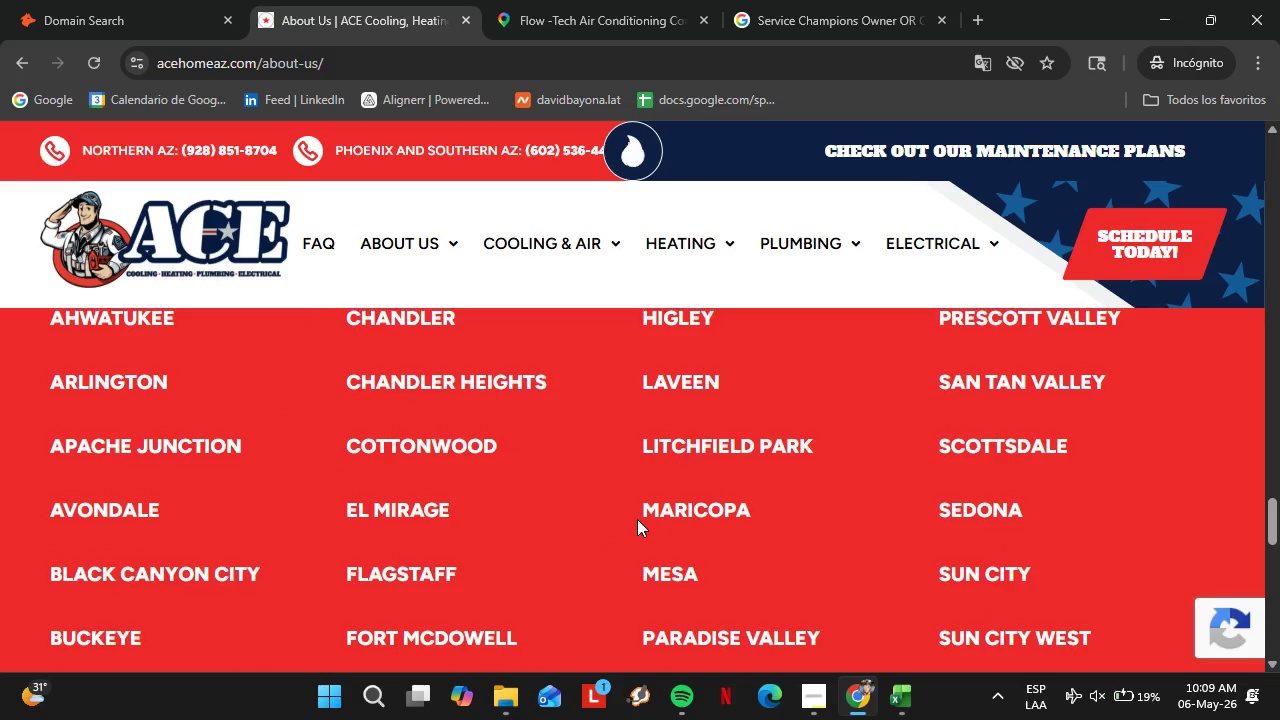 
scroll: coordinate [637, 519], scroll_direction: up, amount: 3.0
 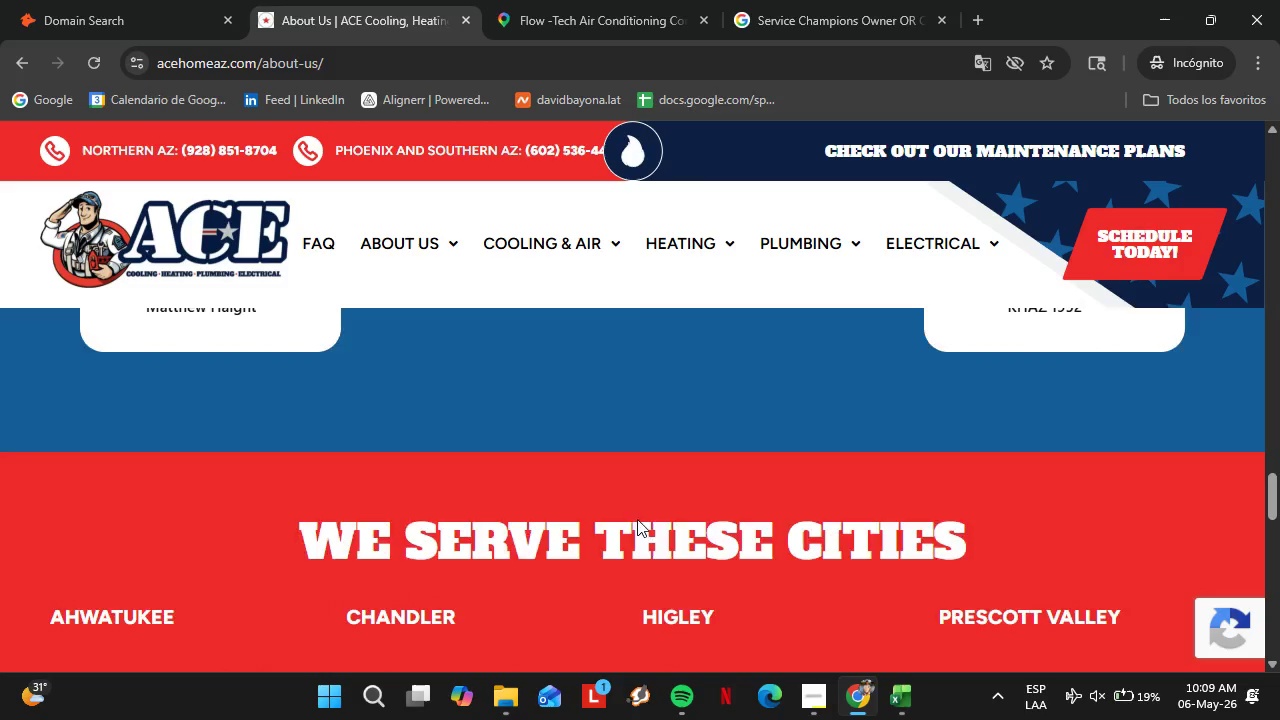 
scroll: coordinate [637, 519], scroll_direction: down, amount: 2.0
 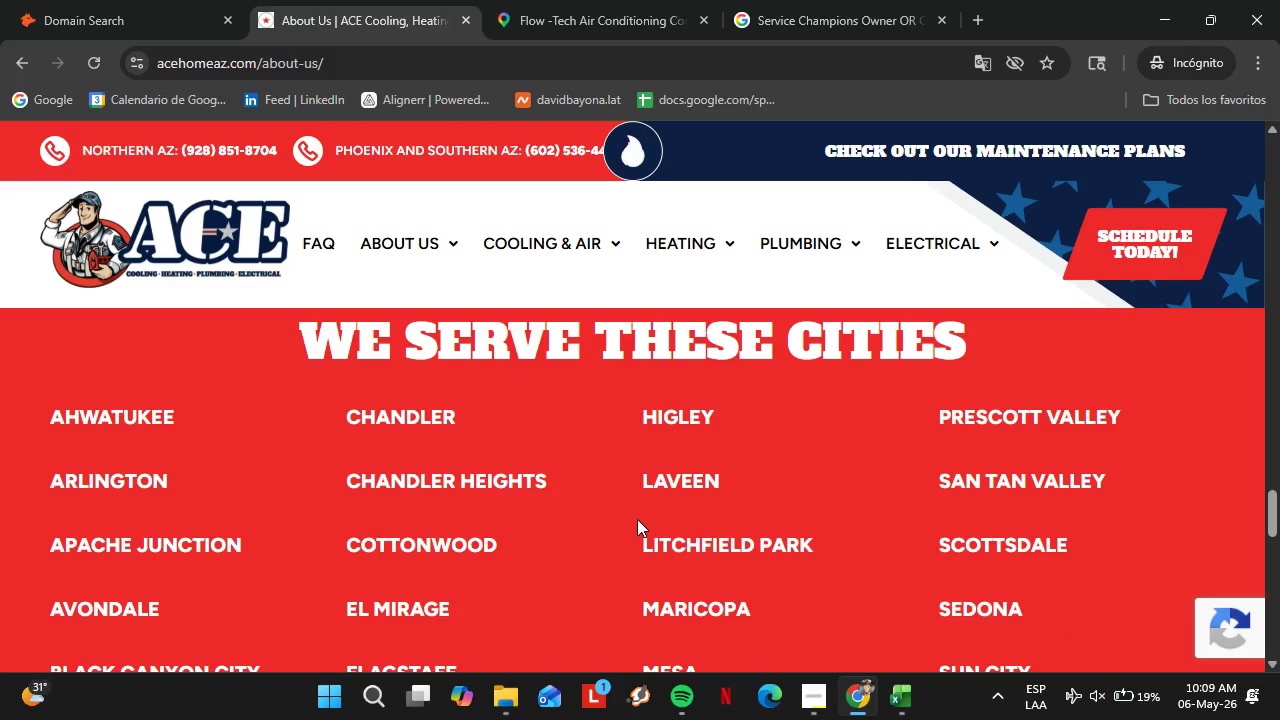 
scroll: coordinate [637, 519], scroll_direction: up, amount: 7.0
 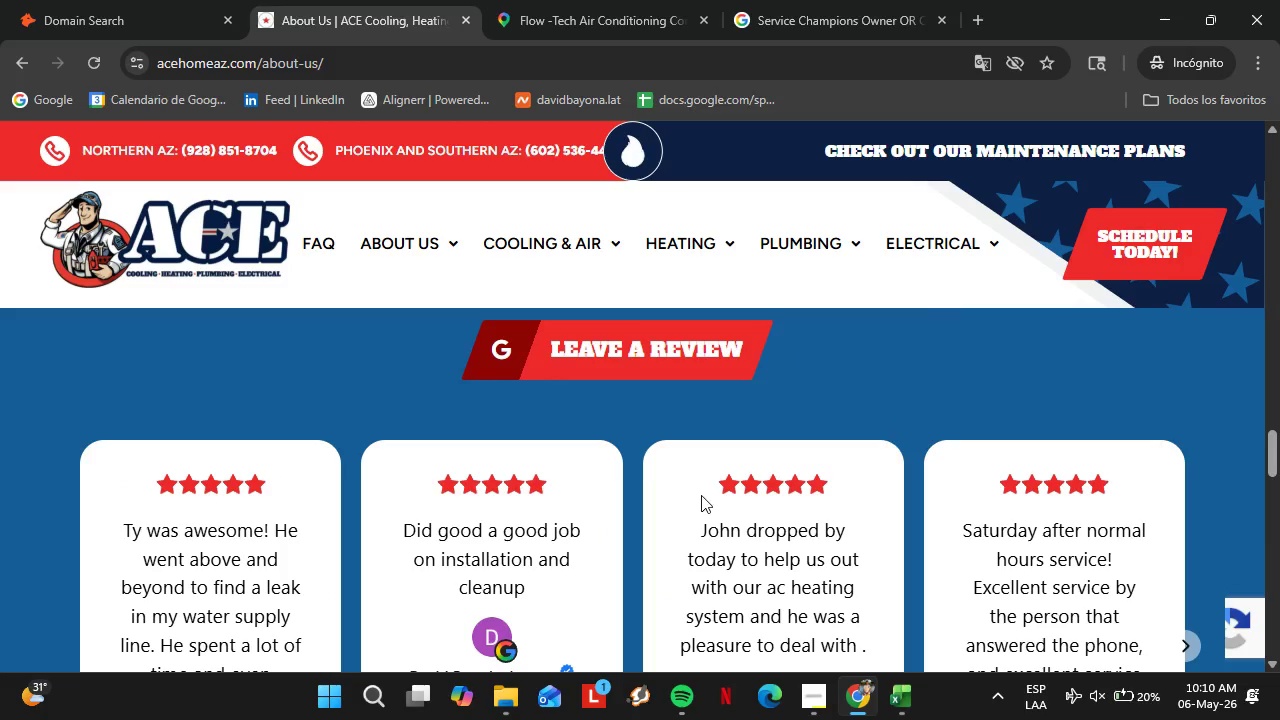 
scroll: coordinate [675, 504], scroll_direction: down, amount: 16.0
 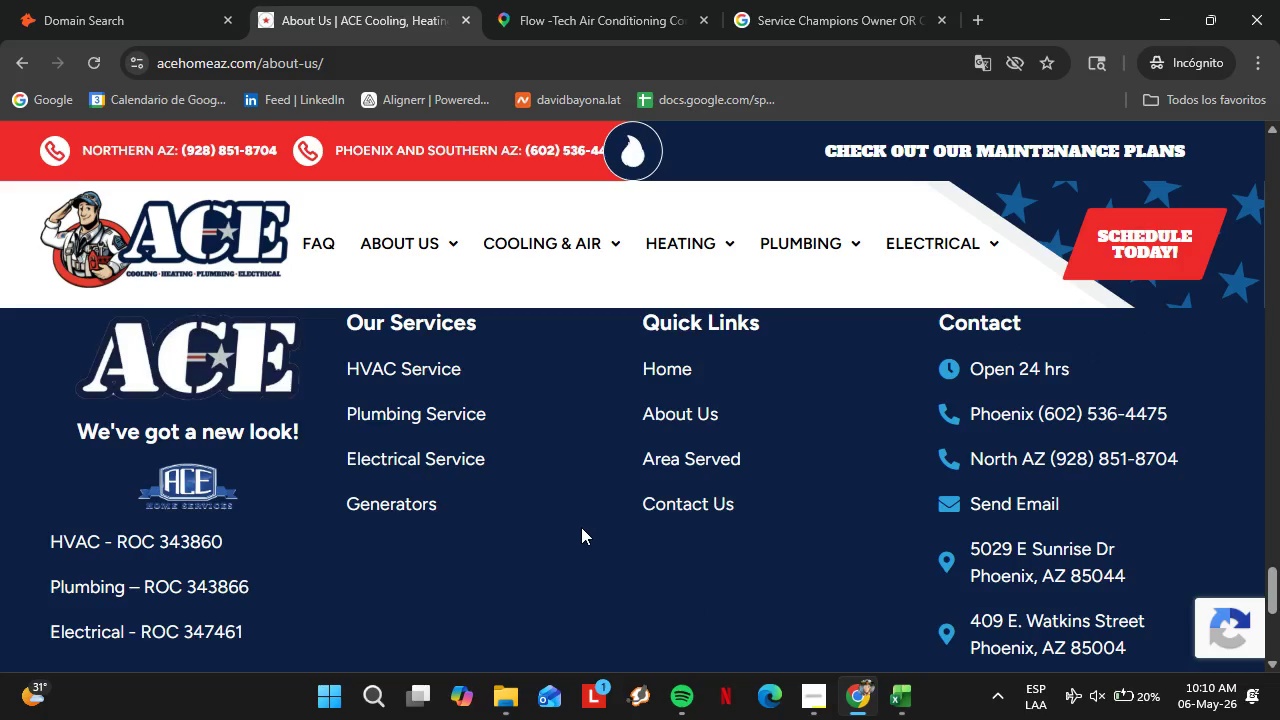 
left_click([76, 0])
 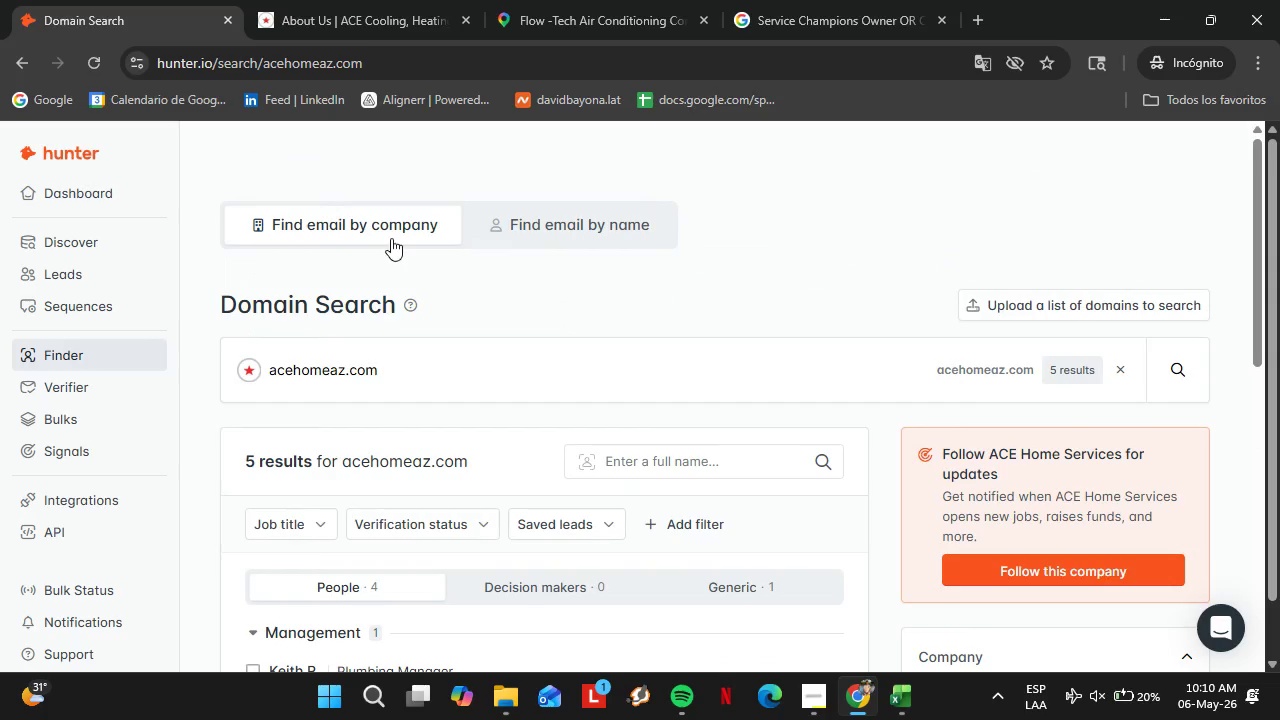 
scroll: coordinate [581, 527], scroll_direction: up, amount: 1.0
 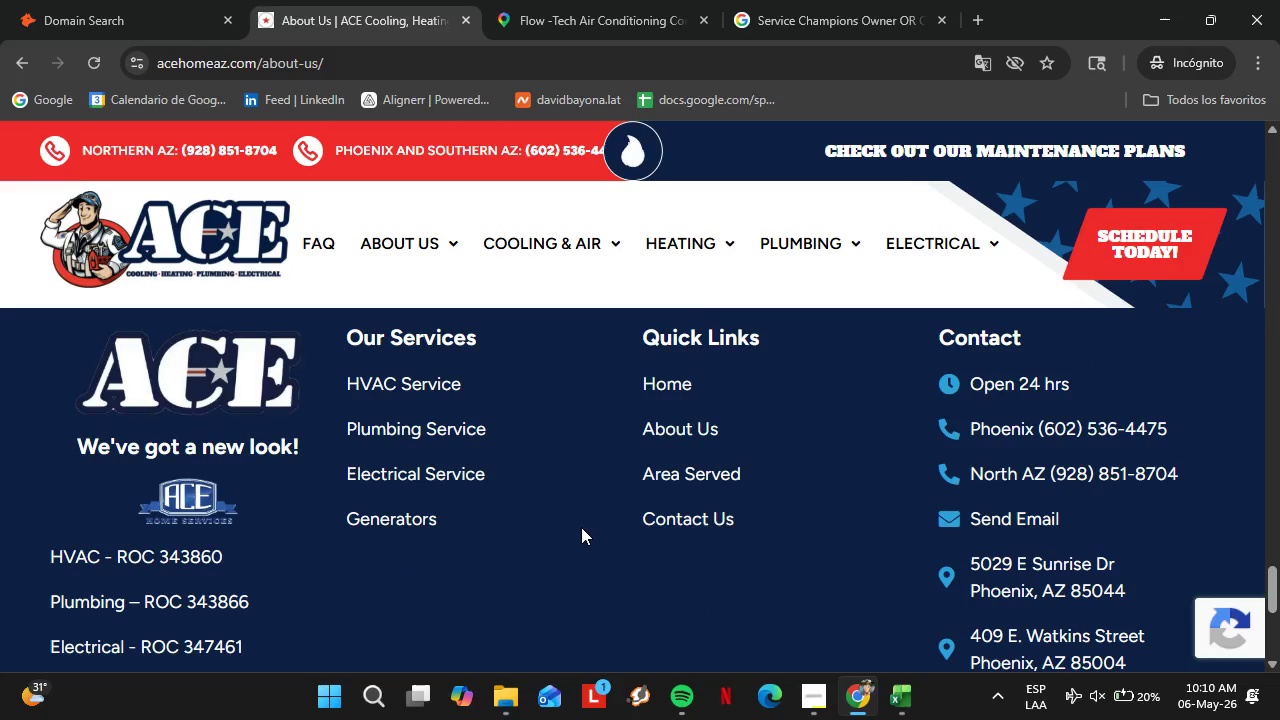 
scroll: coordinate [391, 192], scroll_direction: down, amount: 2.0
 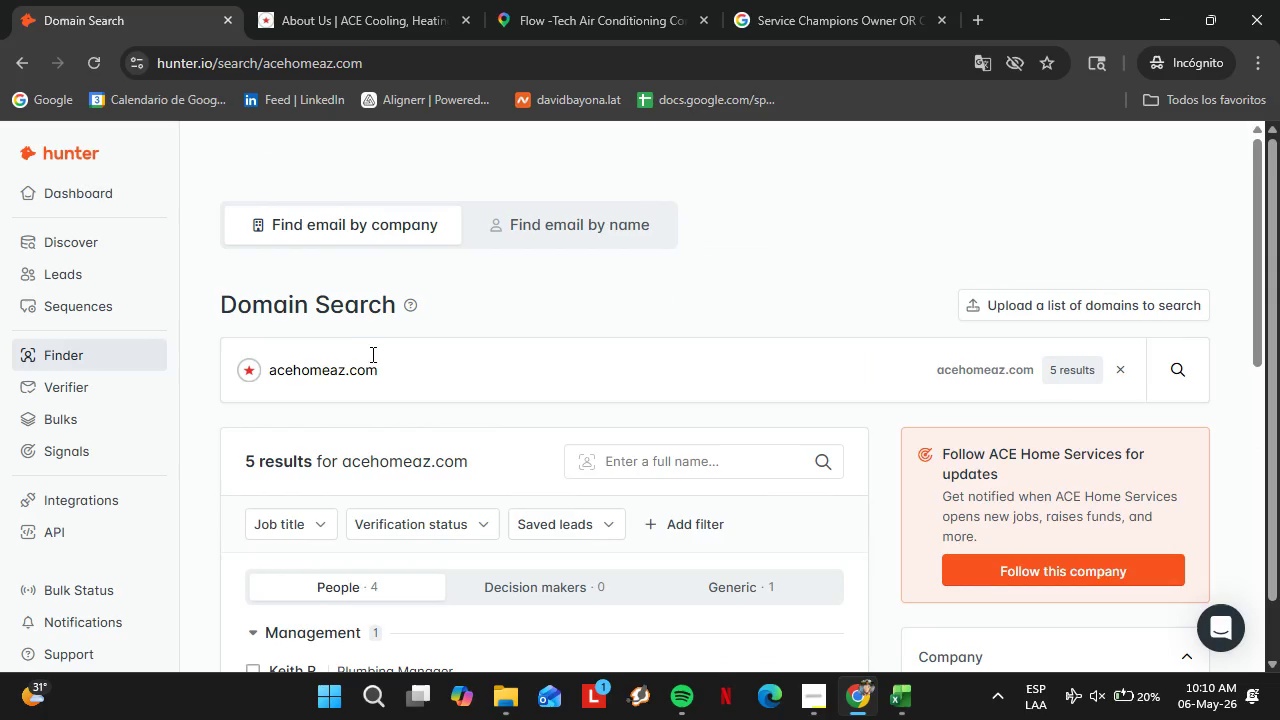 
double_click([372, 354])
 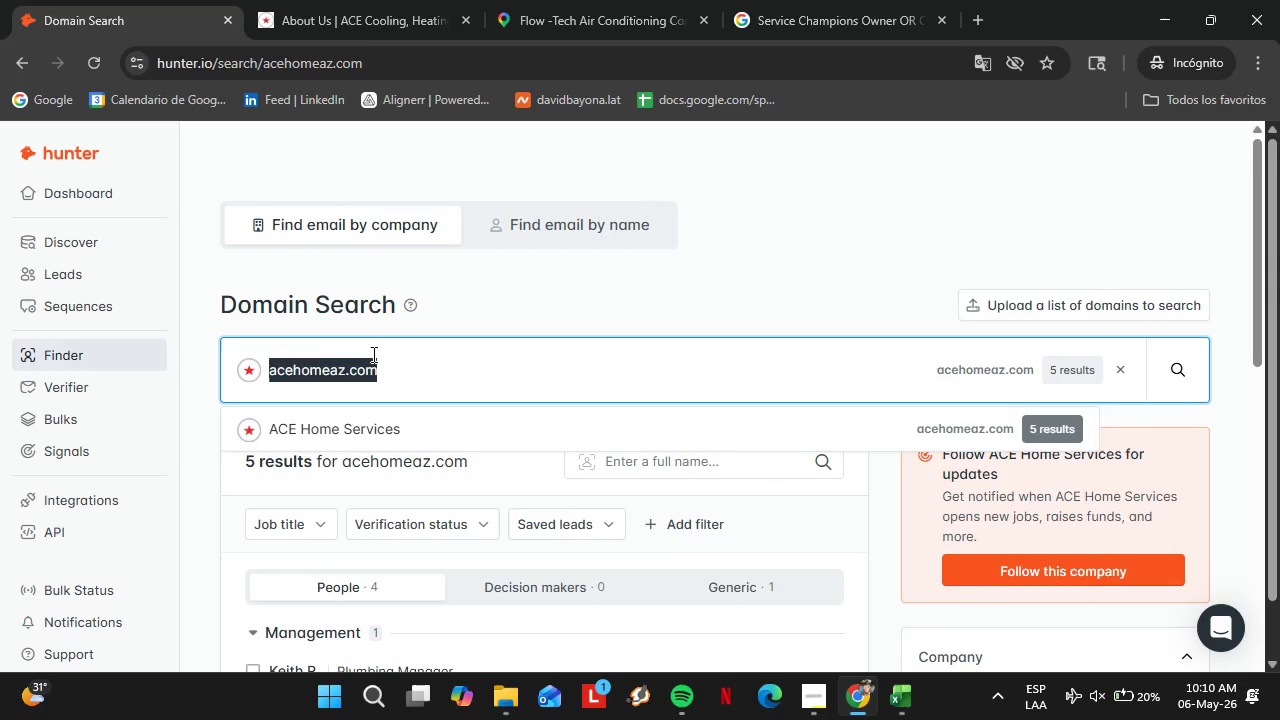 
triple_click([372, 354])
 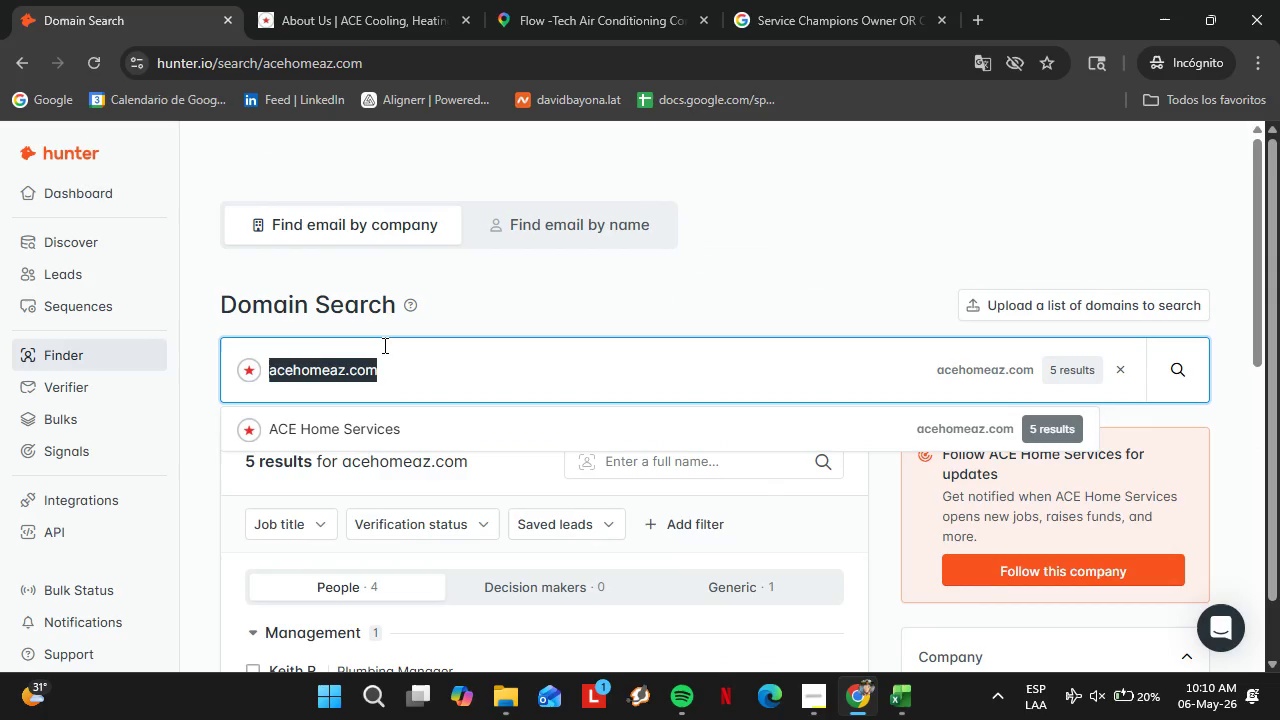 
type(aireserv.com)
 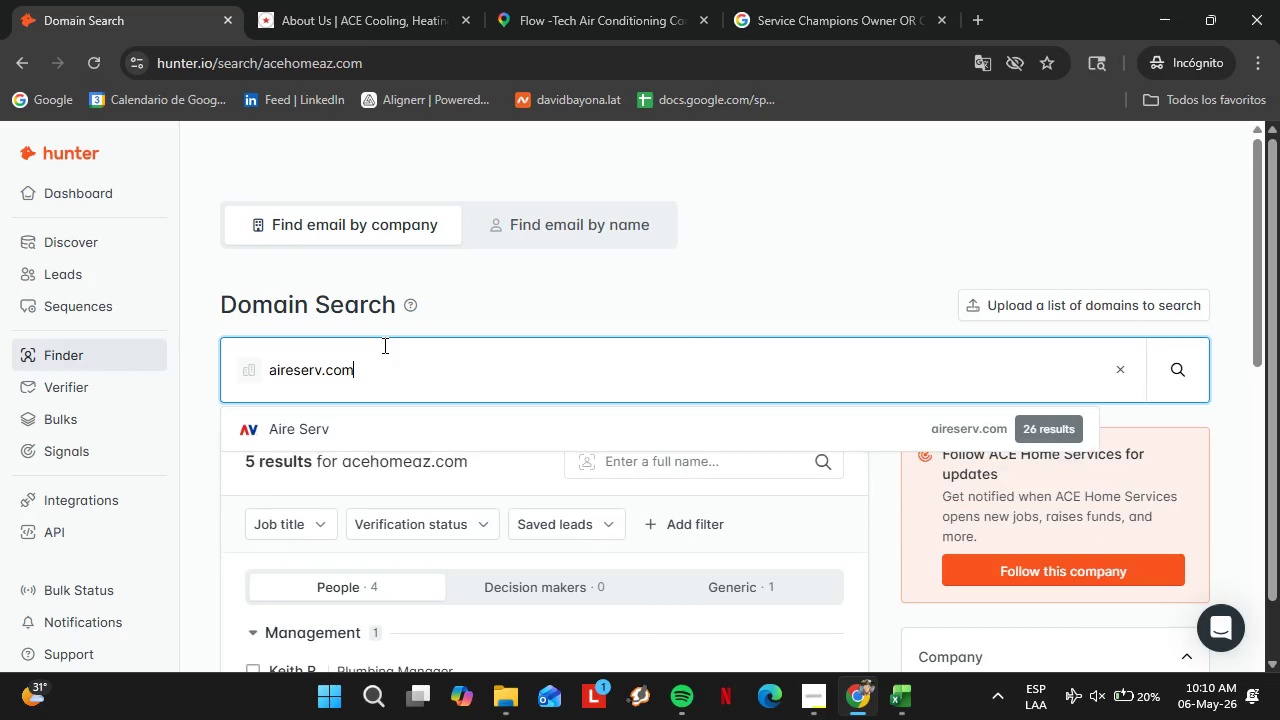 
key(Enter)
 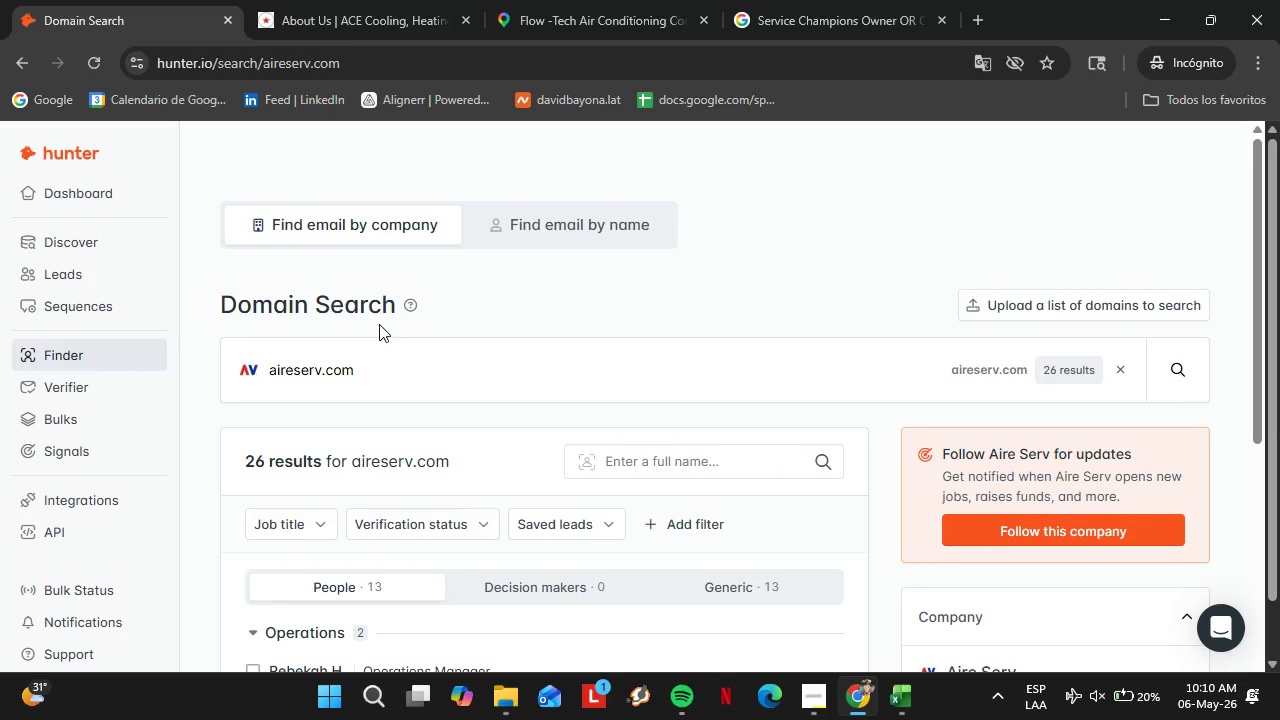 
scroll: coordinate [439, 427], scroll_direction: down, amount: 3.0
 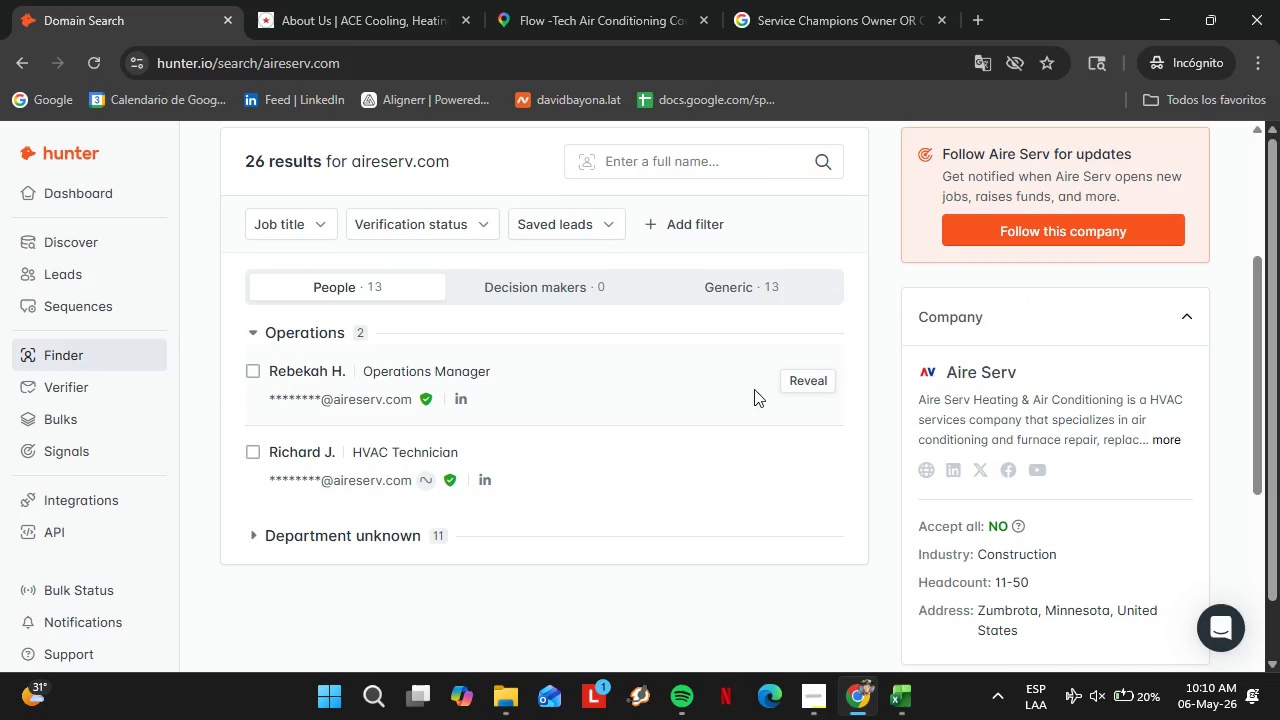 
left_click([810, 377])
 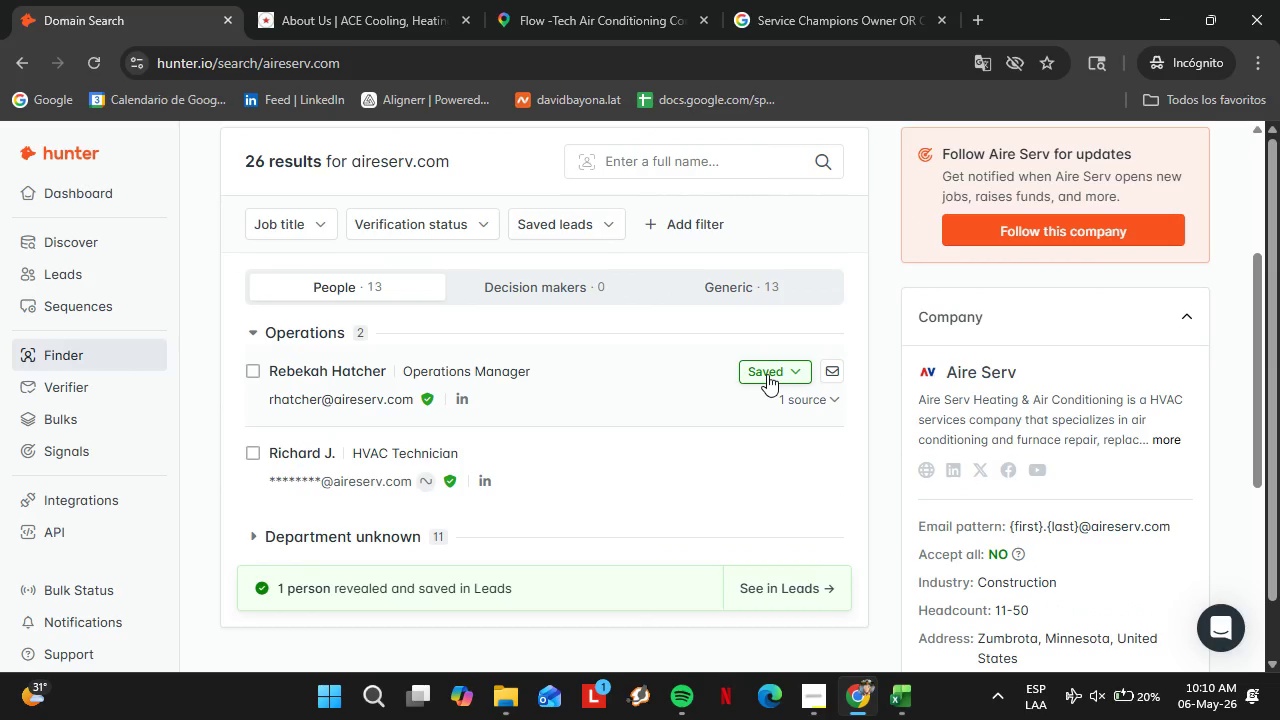 
left_click([767, 374])
 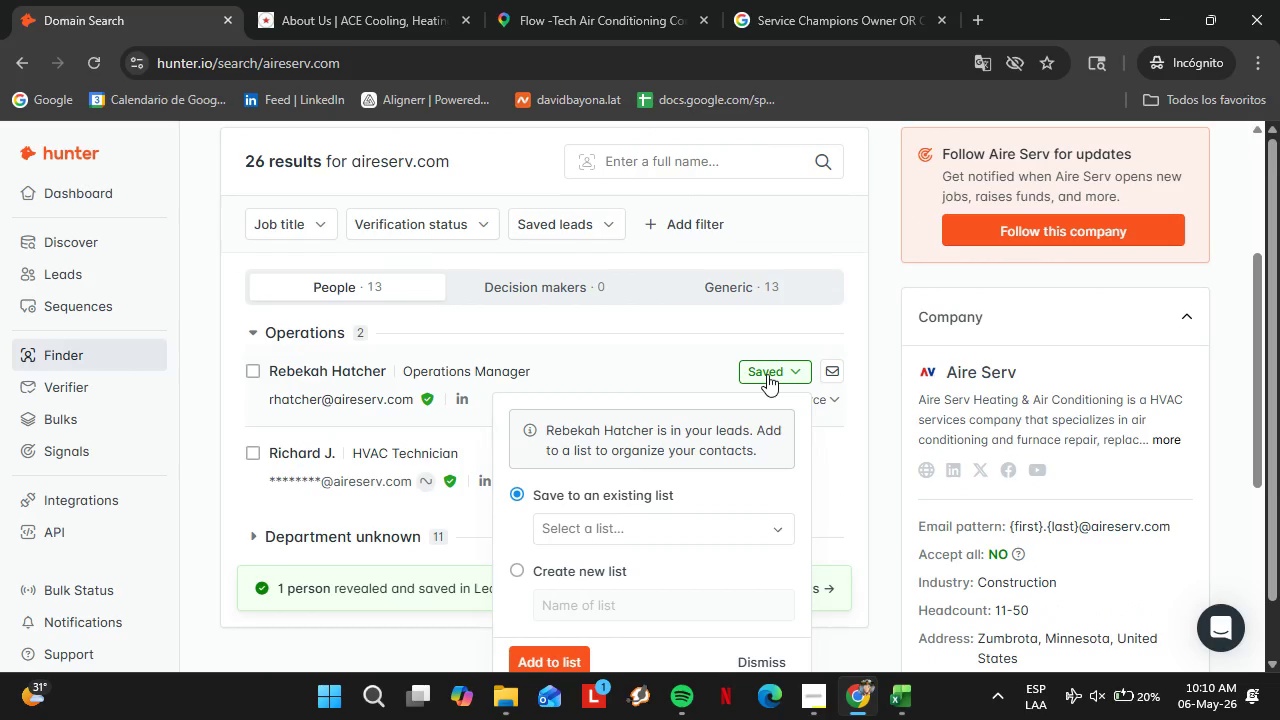 
left_click([608, 528])
 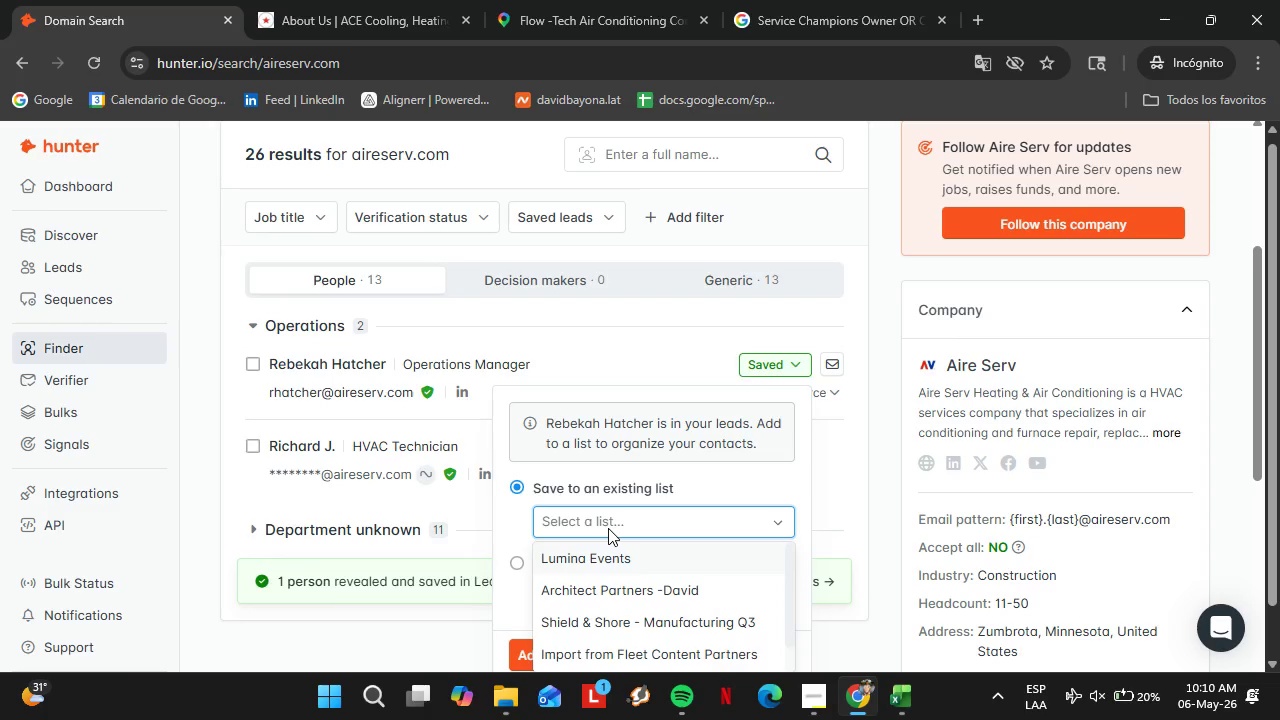 
left_click([616, 607])
 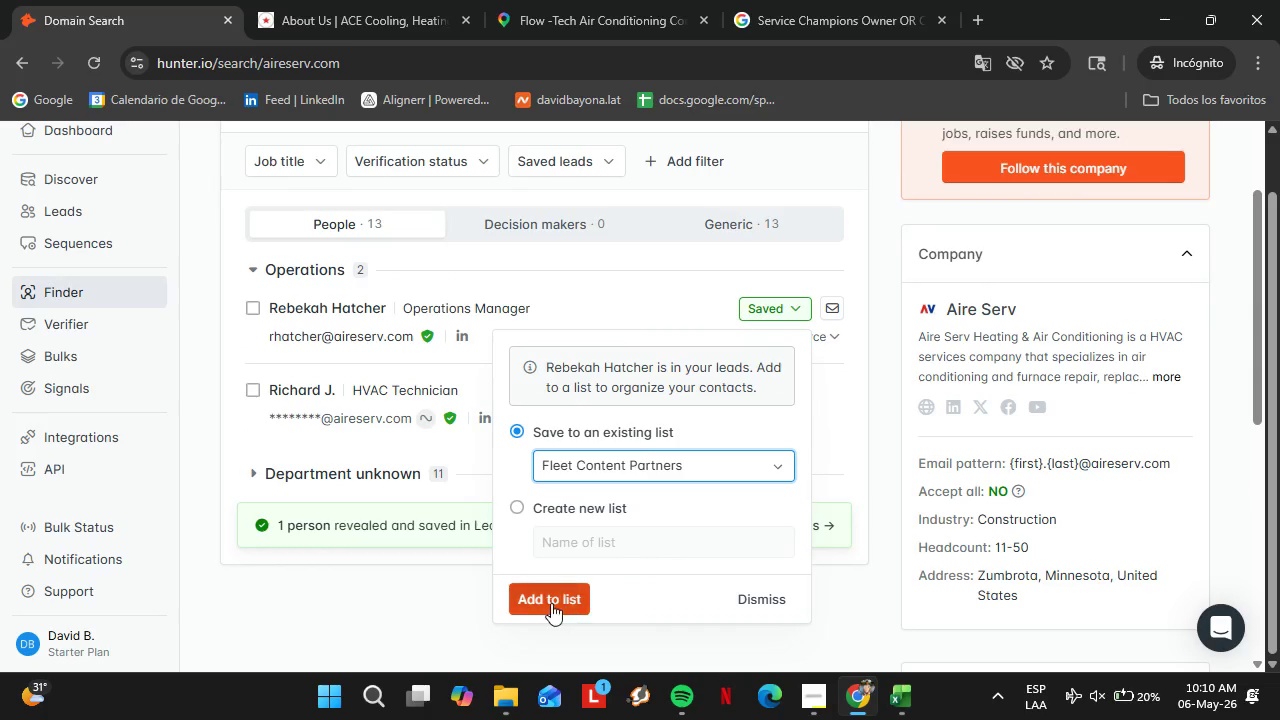 
scroll: coordinate [632, 562], scroll_direction: down, amount: 7.0
 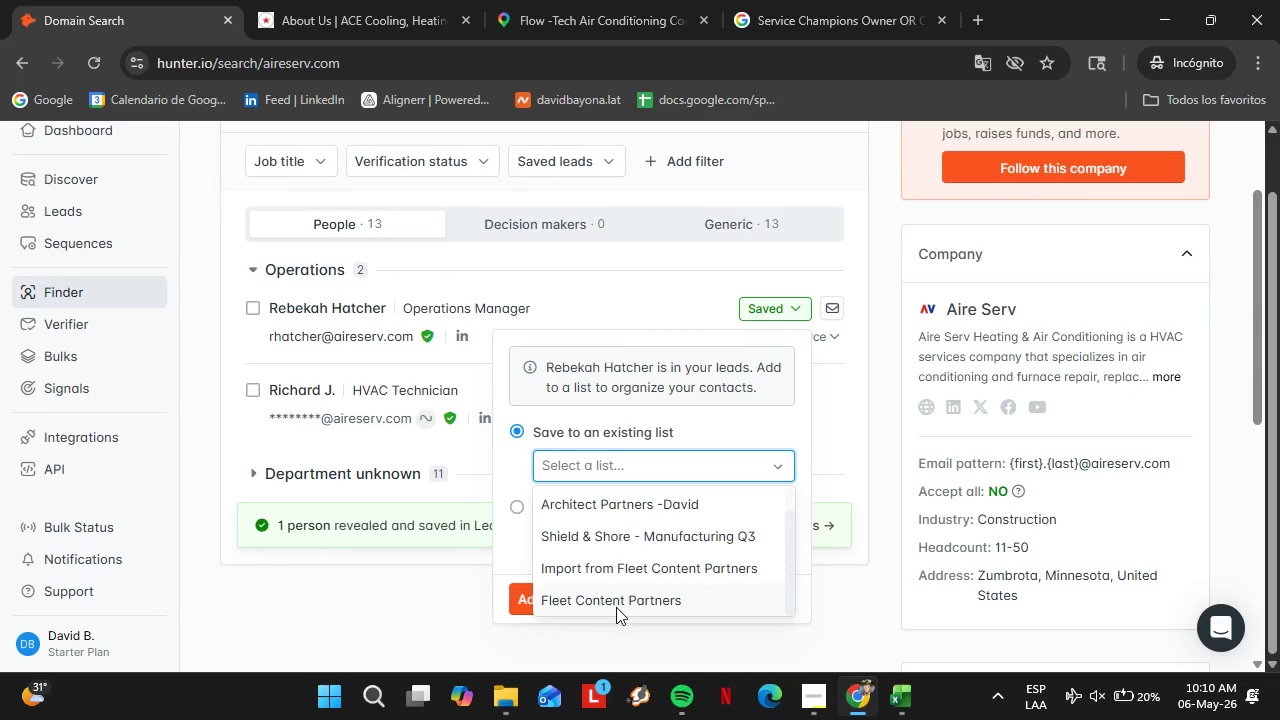 
double_click([551, 603])
 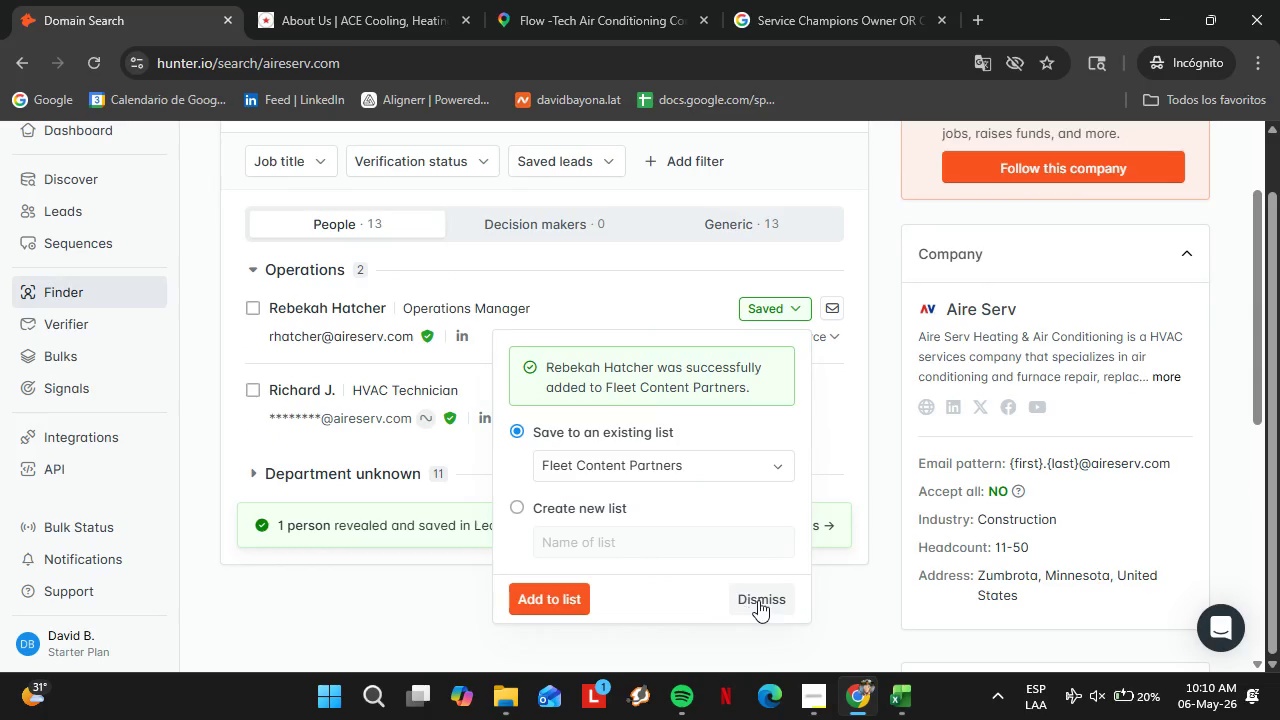 
left_click([760, 600])
 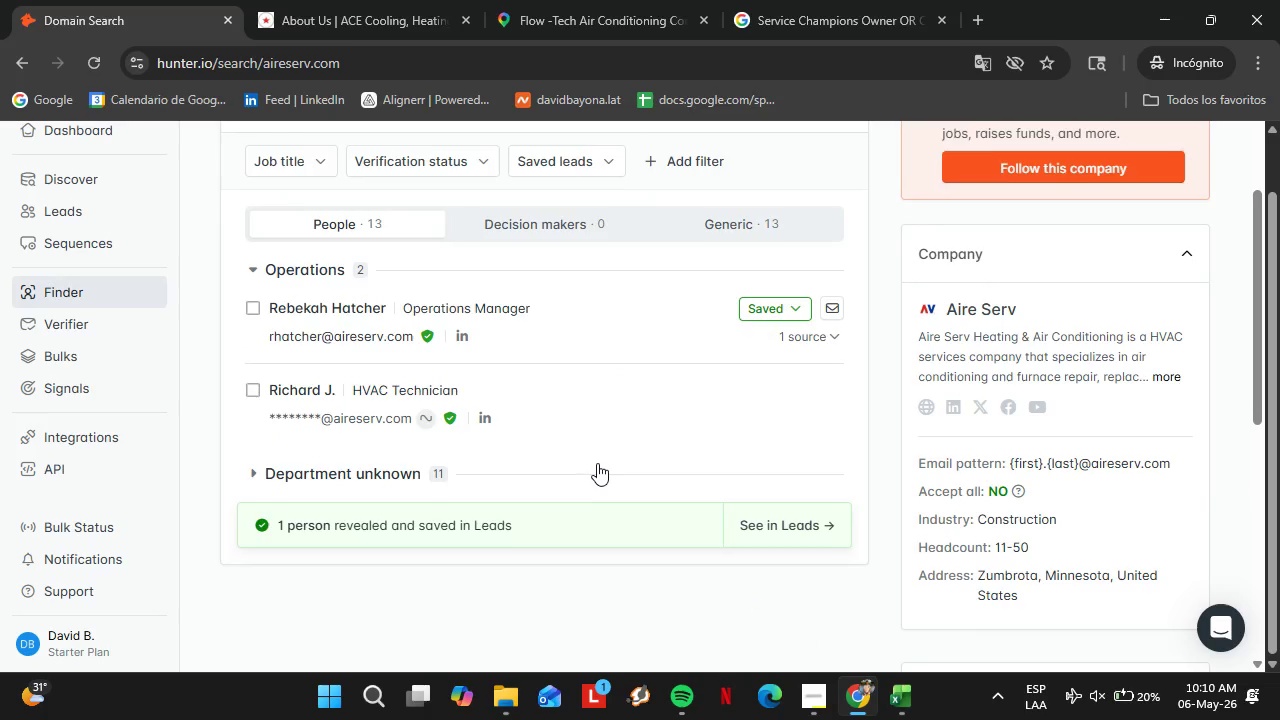 
scroll: coordinate [597, 463], scroll_direction: up, amount: 2.0
 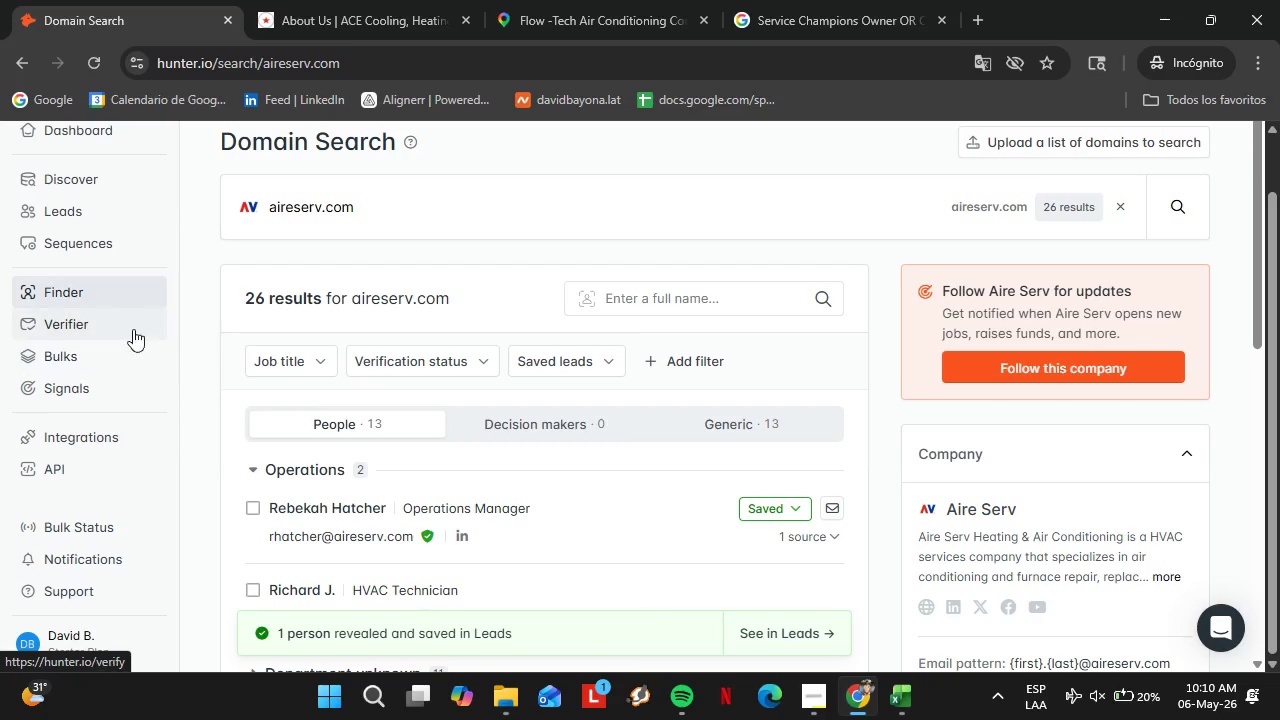 
wait(5.46)
 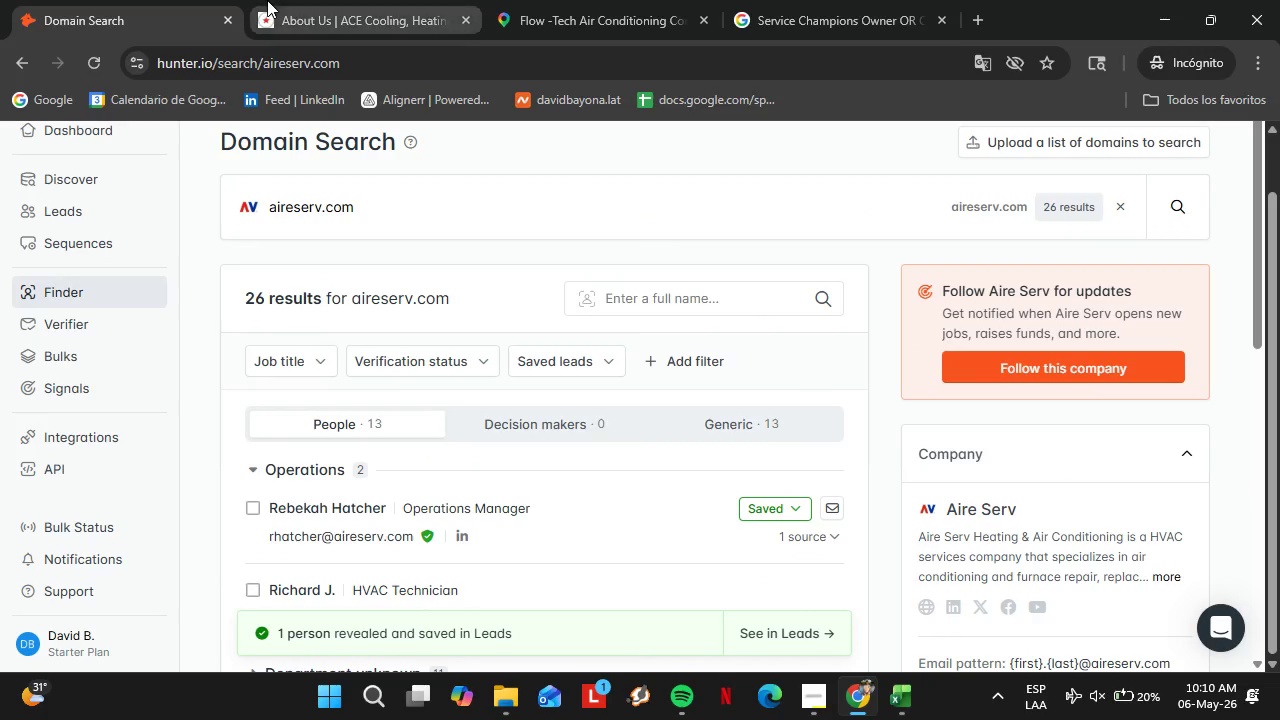 
left_click([93, 210])
 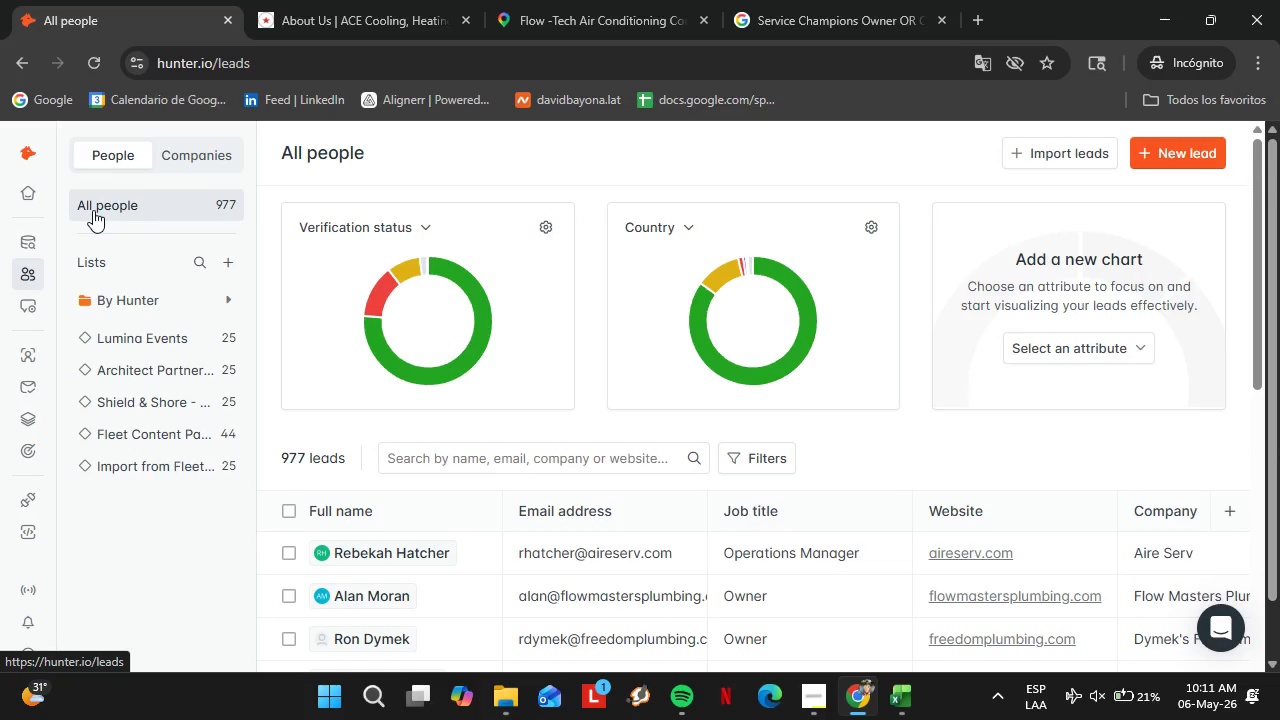 
wait(71.42)
 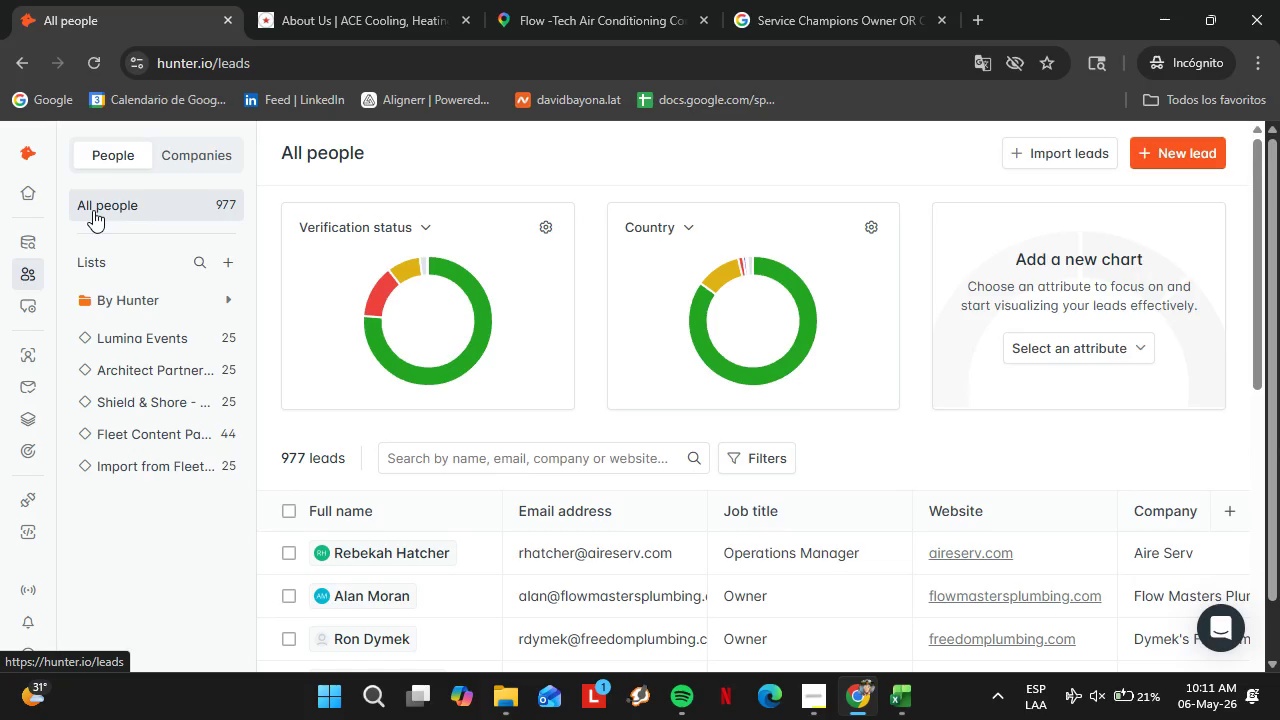 
left_click([152, 448])
 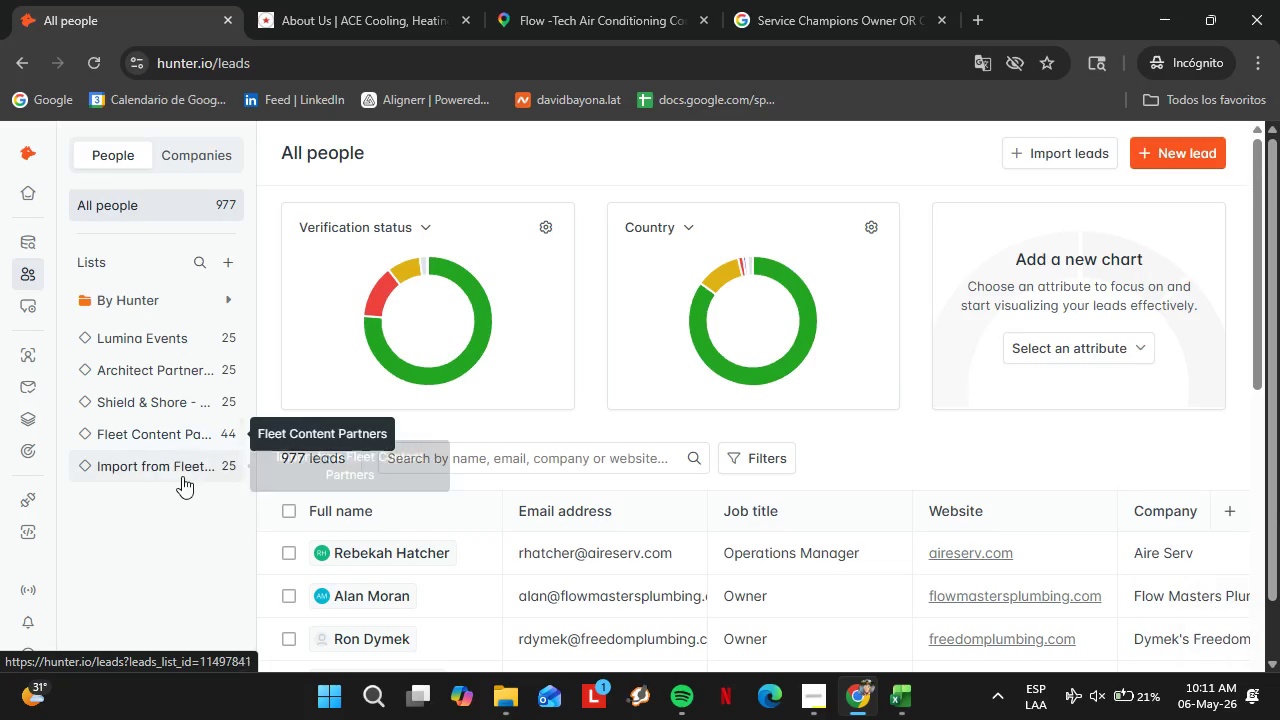 
mouse_move([198, 465])
 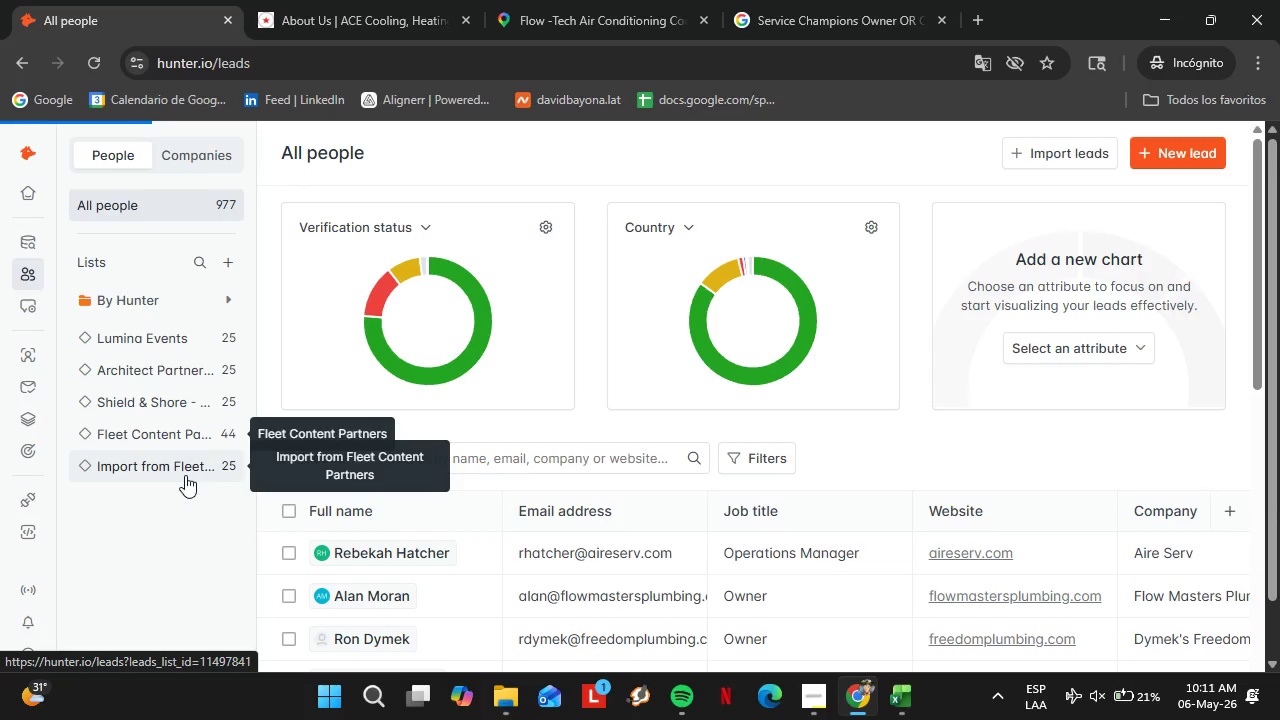 
mouse_move([238, 370])
 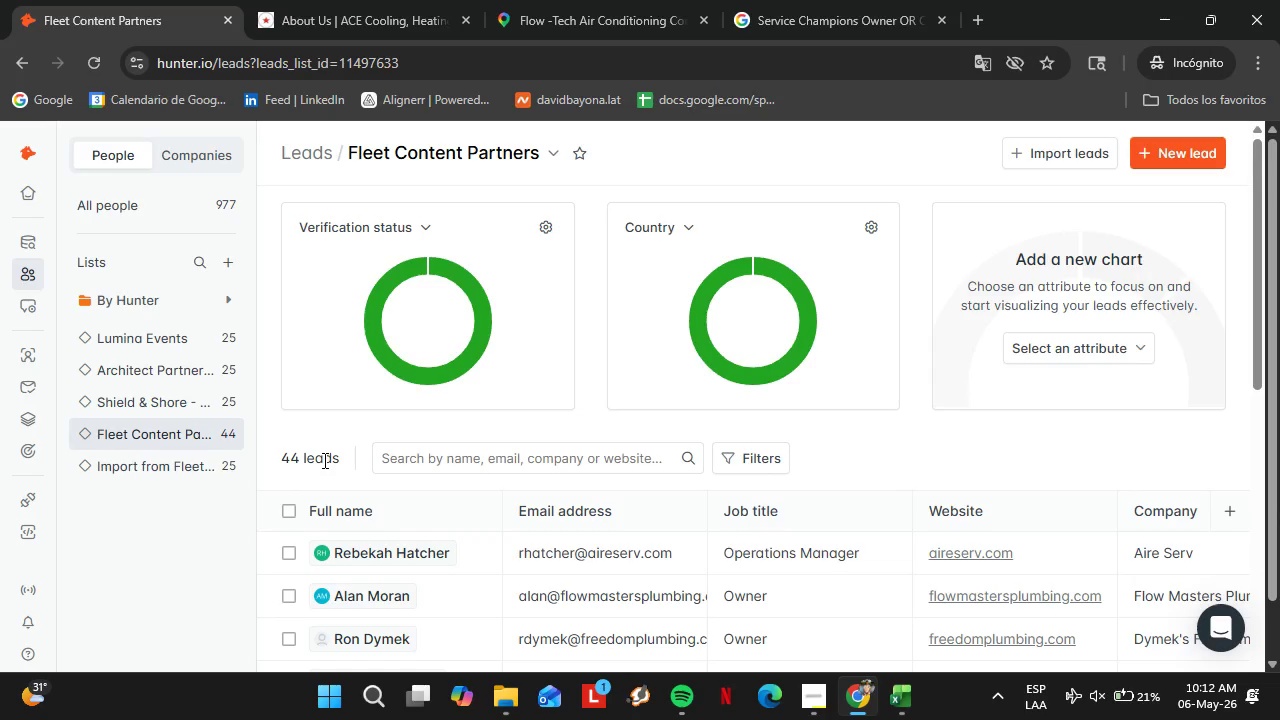 
wait(16.91)
 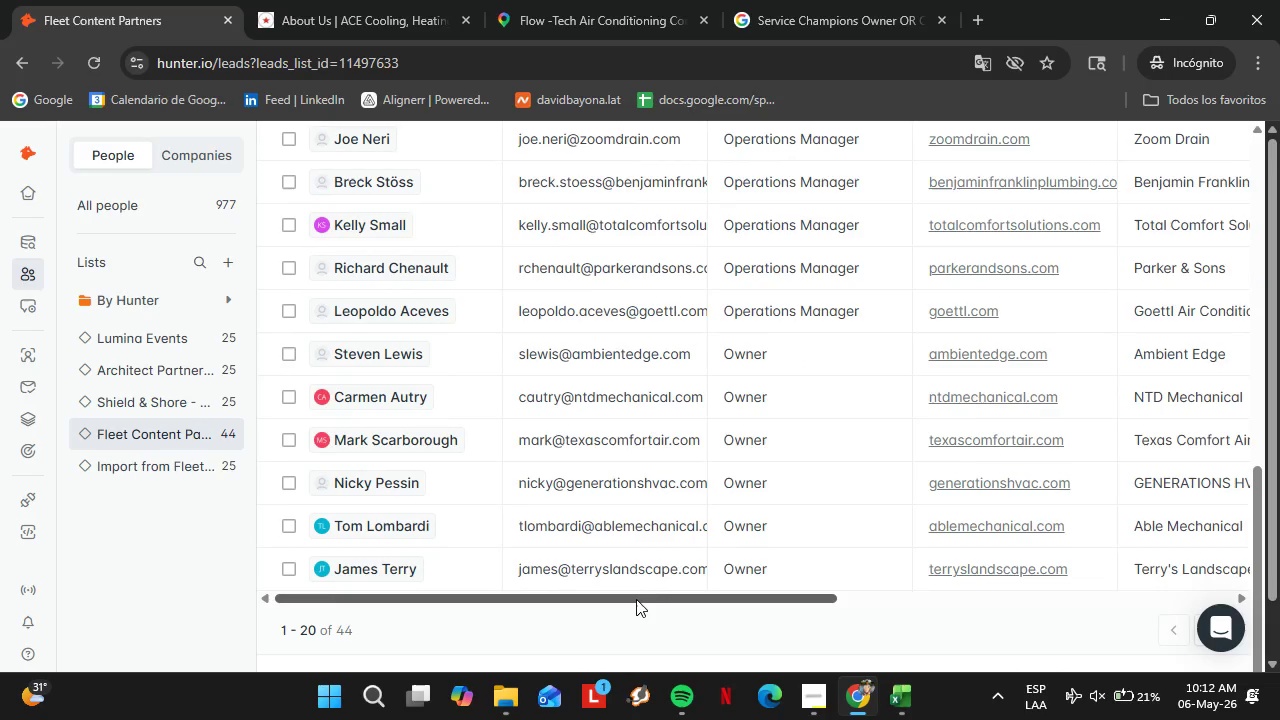 
left_click_drag(start_coordinate=[634, 603], to_coordinate=[1029, 602])
 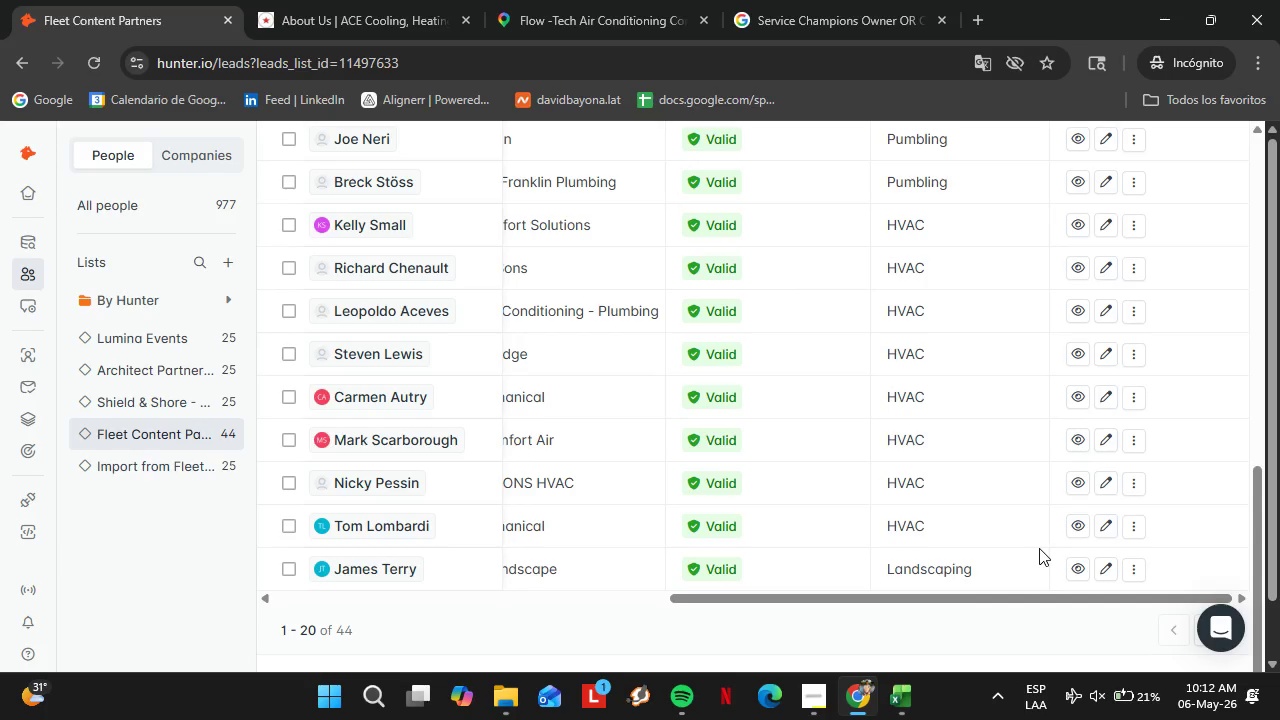 
scroll: coordinate [649, 469], scroll_direction: down, amount: 10.0
 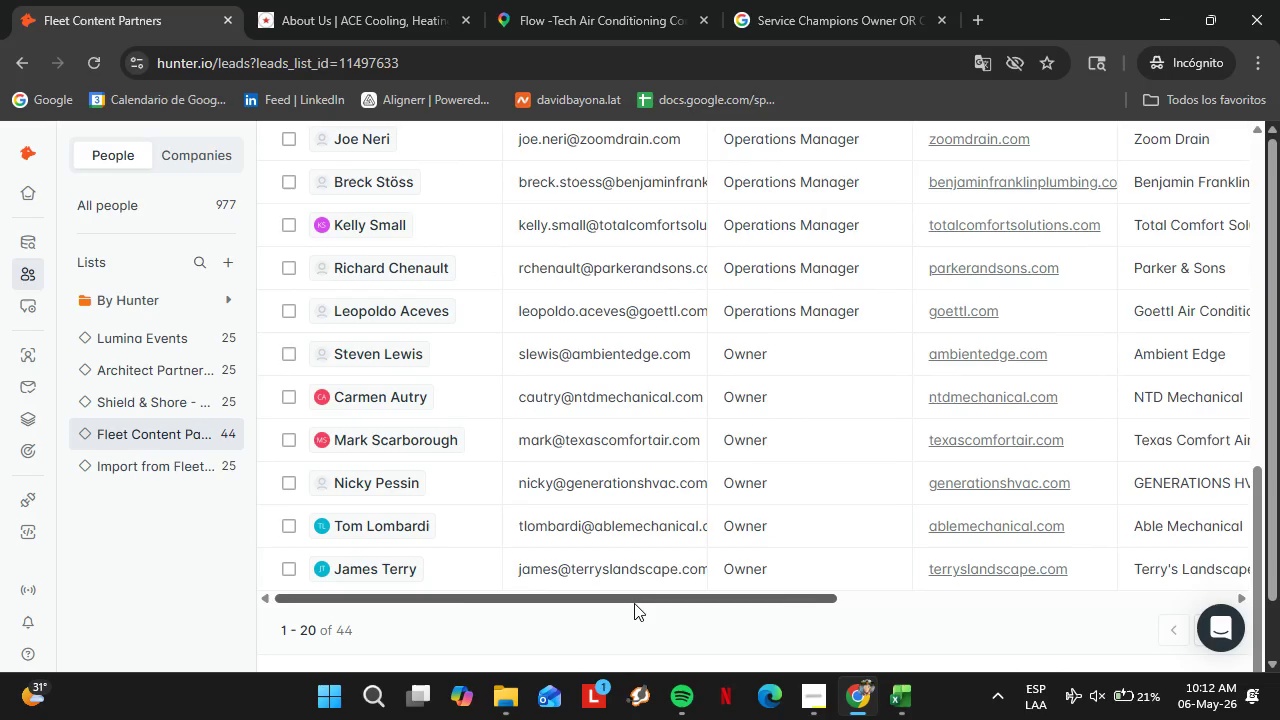 
scroll: coordinate [1039, 546], scroll_direction: up, amount: 4.0
 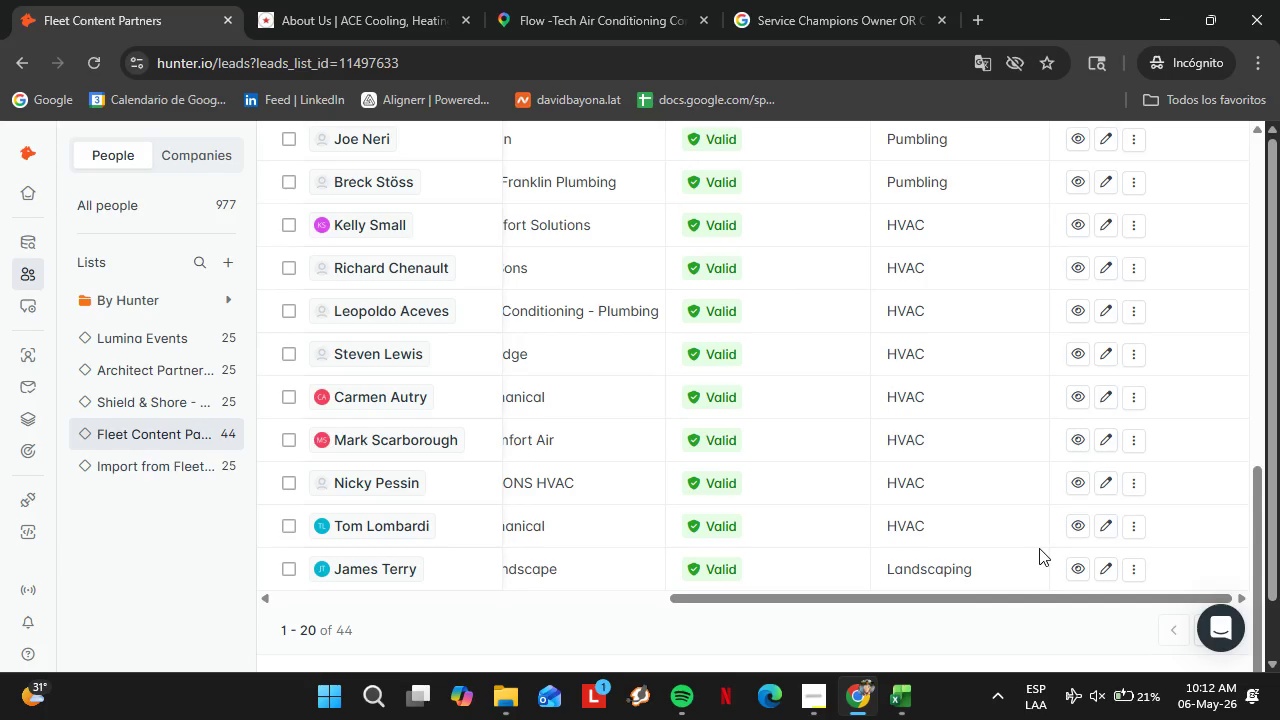 
left_click([907, 549])
 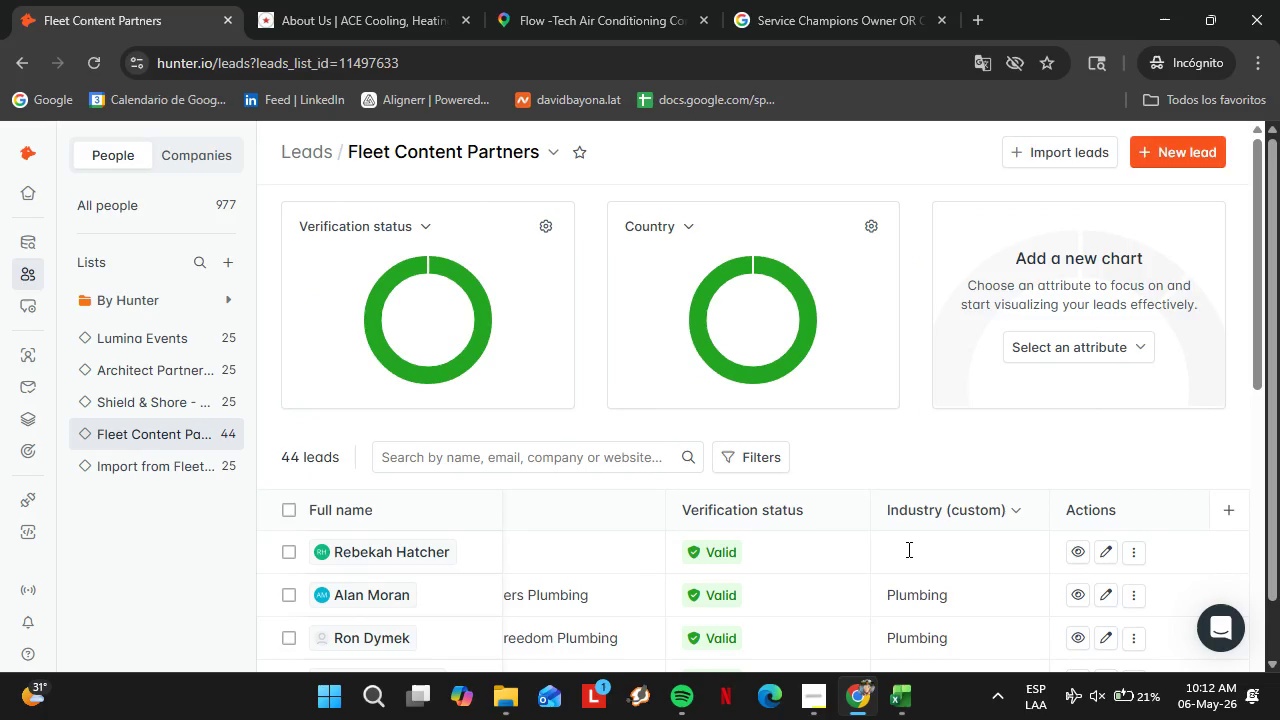 
scroll: coordinate [1038, 541], scroll_direction: up, amount: 4.0
 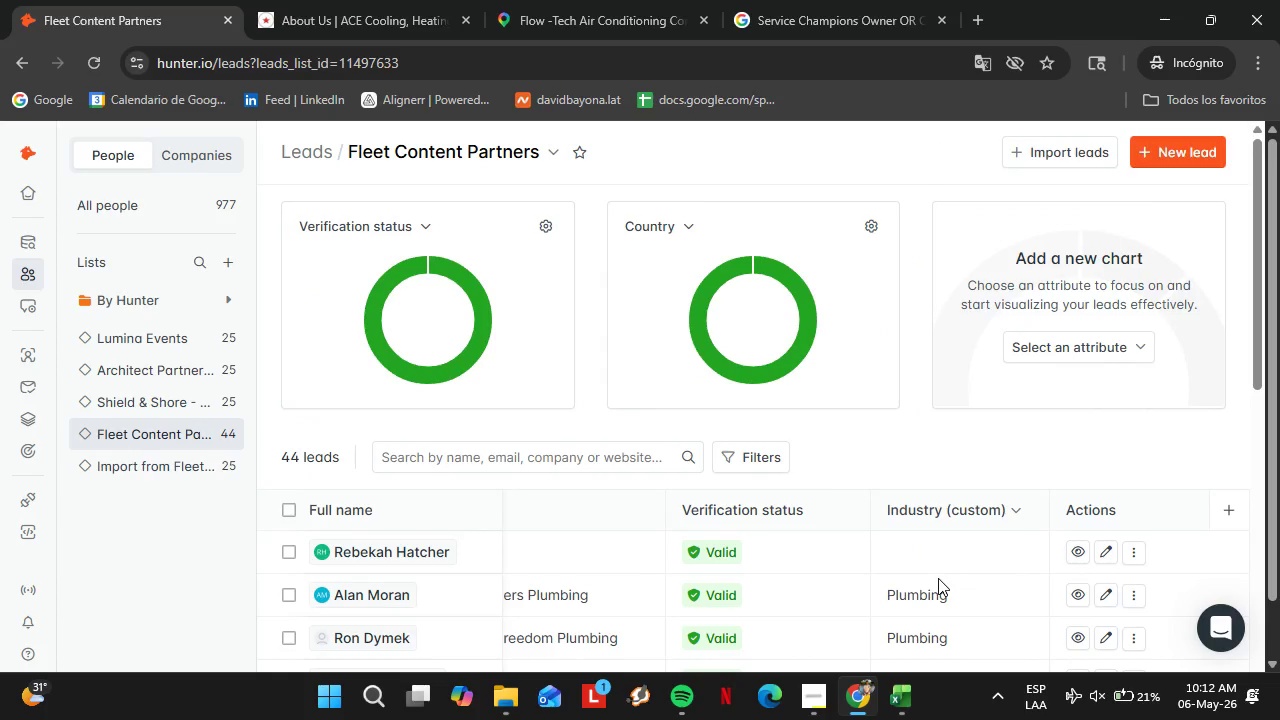 
double_click([907, 549])
 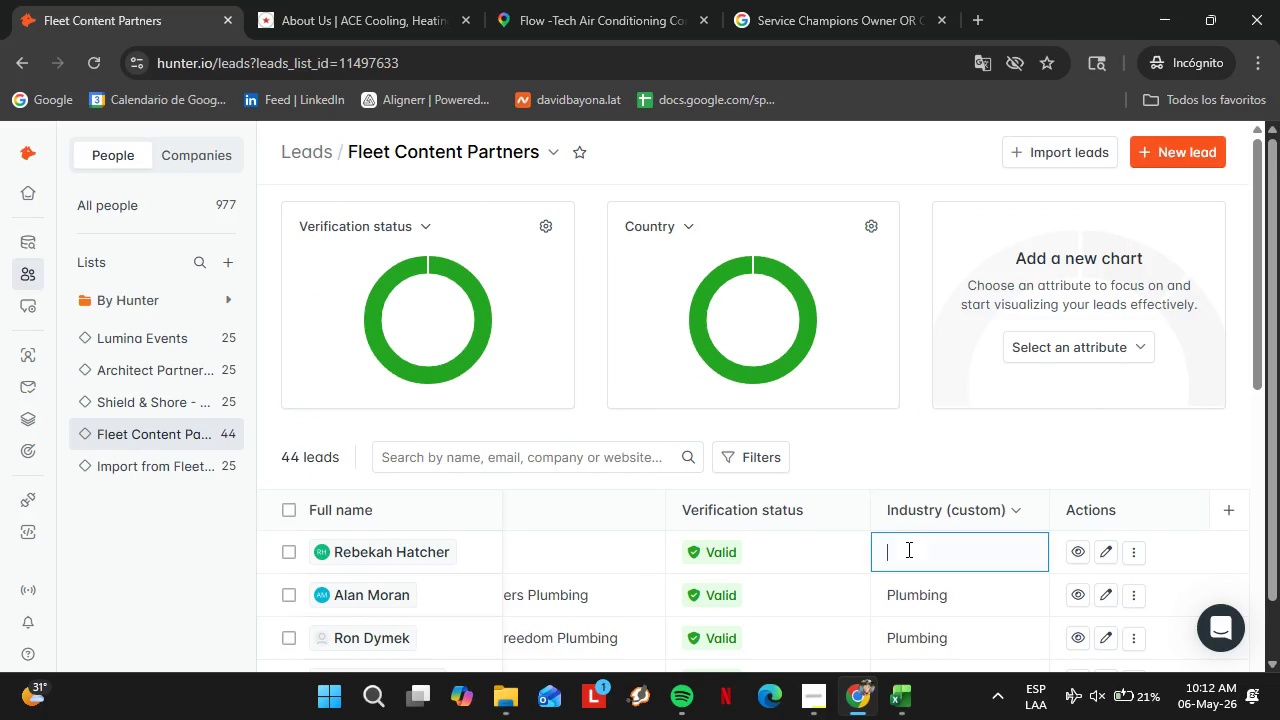 
triple_click([907, 549])
 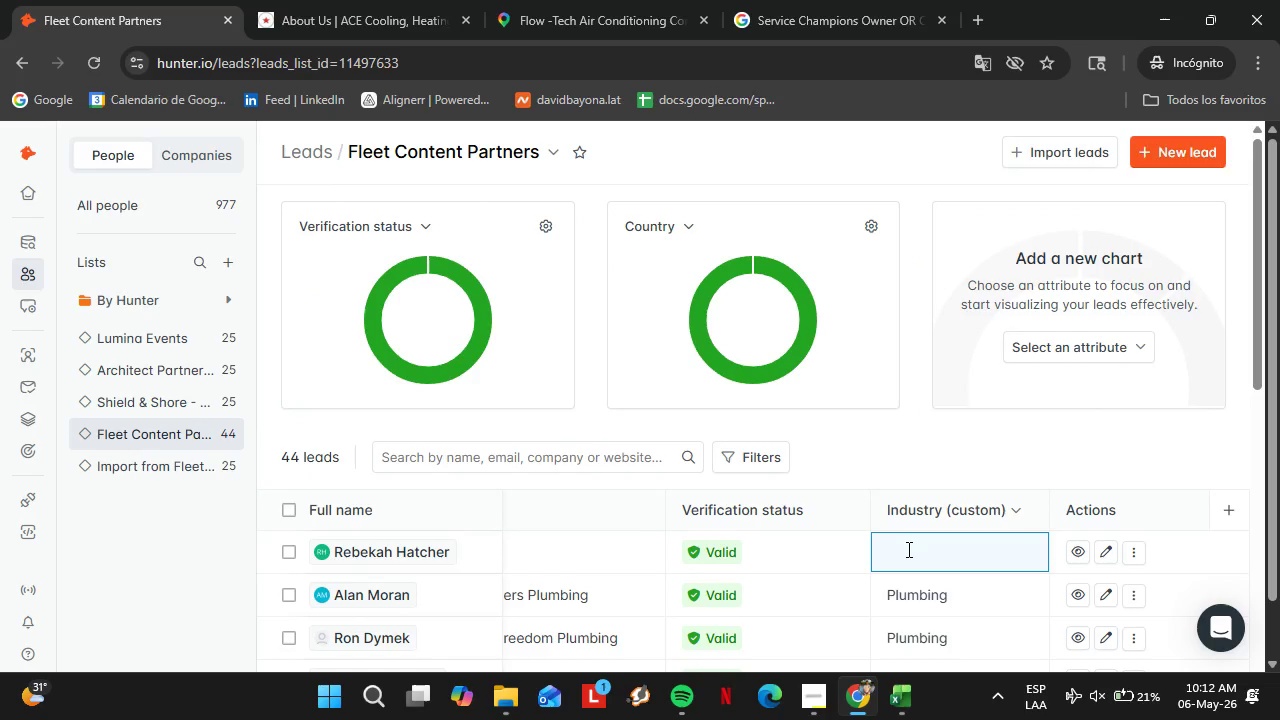 
key(CapsLock)
 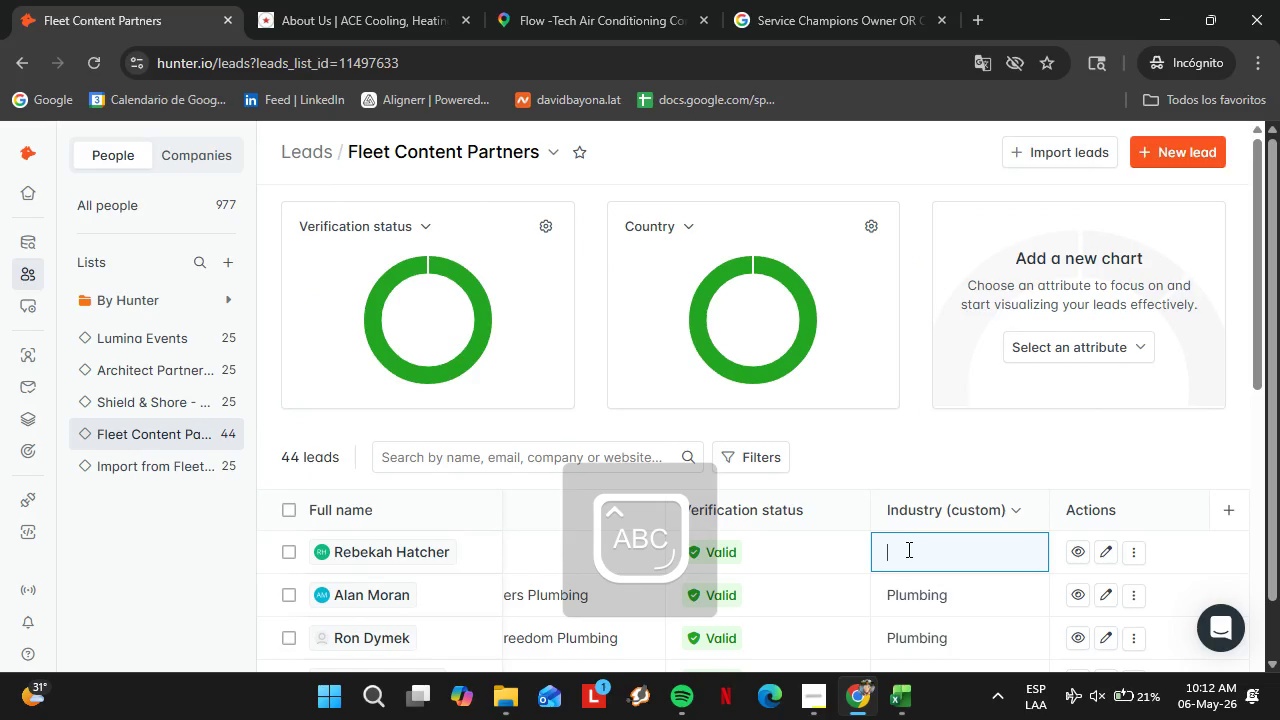 
key(H)
 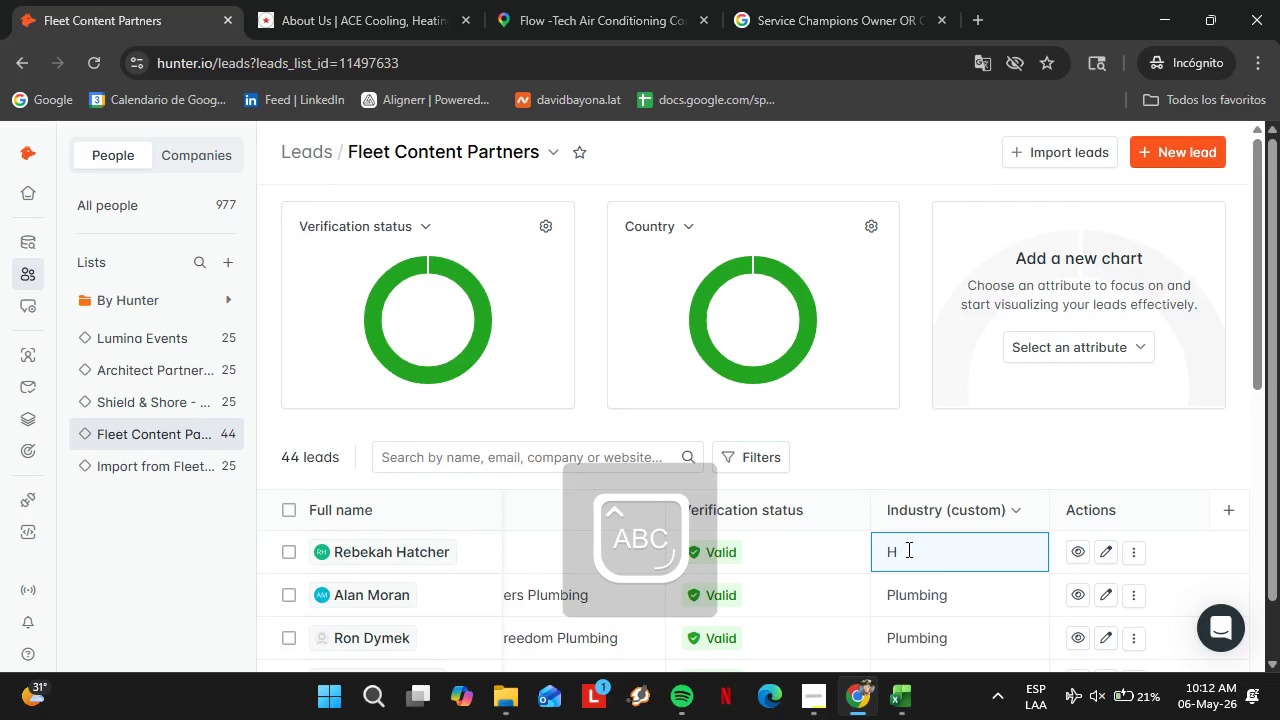 
scroll: coordinate [907, 549], scroll_direction: down, amount: 2.0
 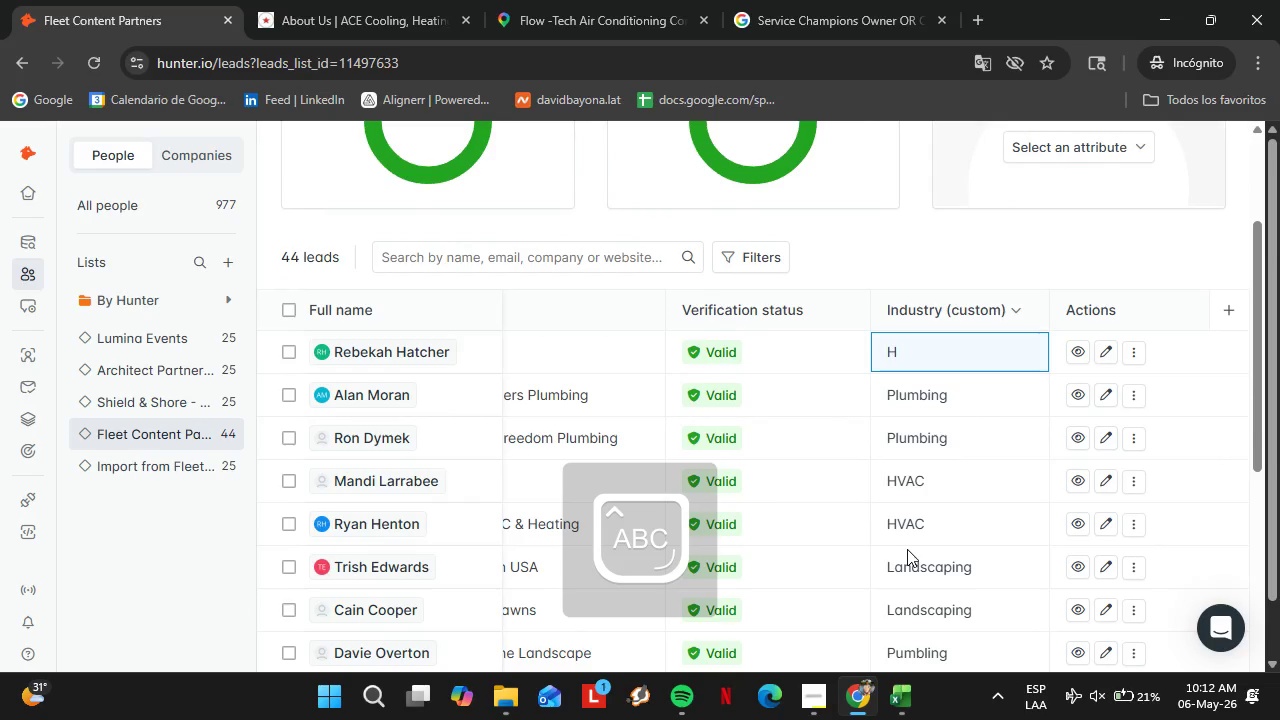 
type(VAC)
 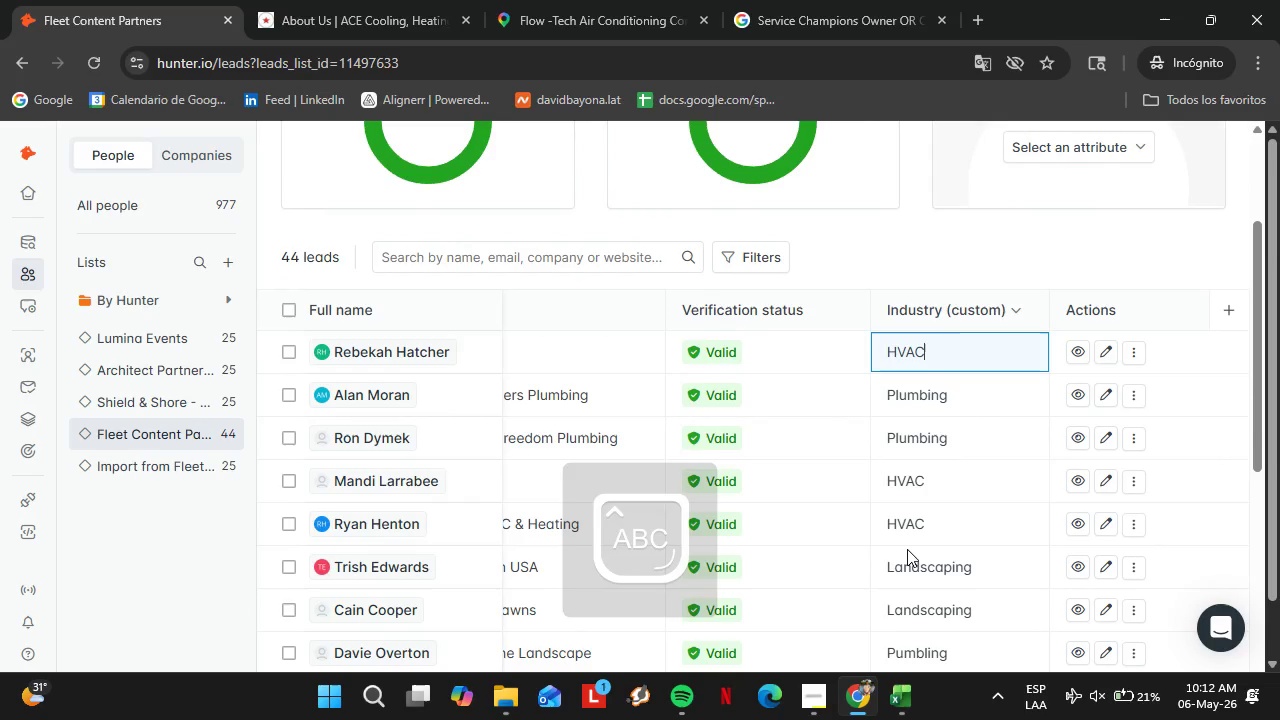 
key(Enter)
 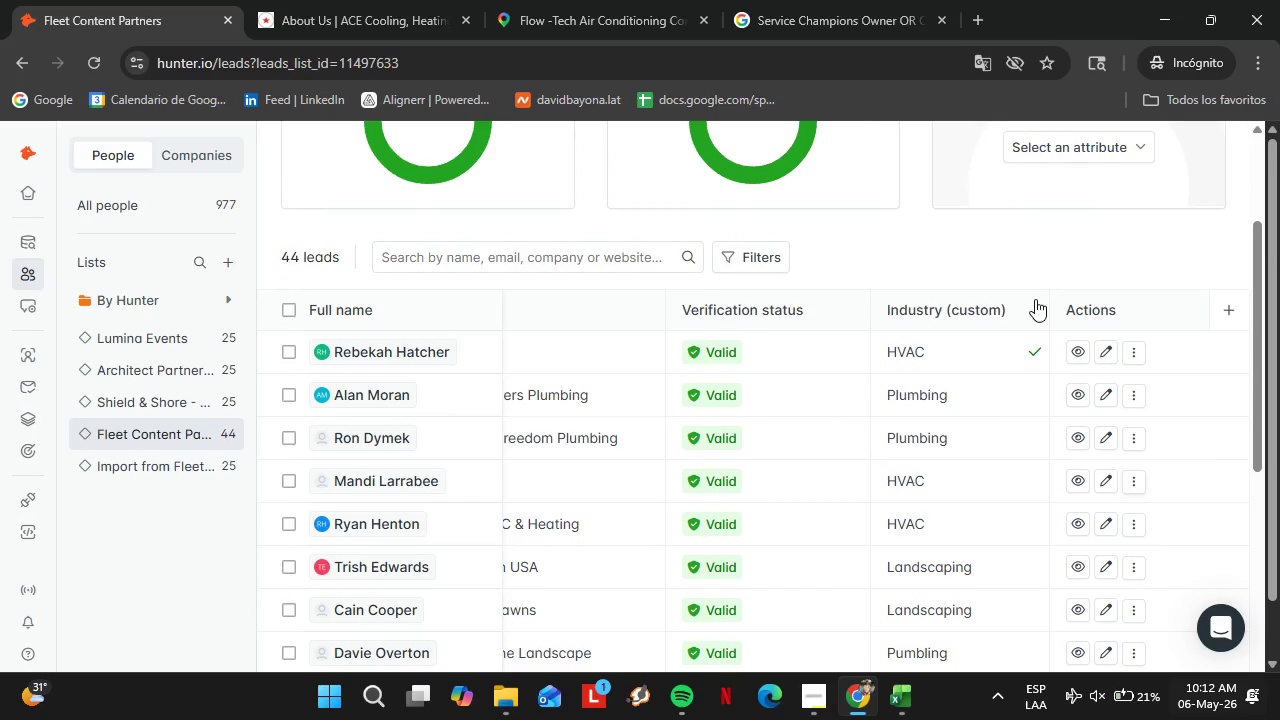 
scroll: coordinate [698, 427], scroll_direction: down, amount: 6.0
 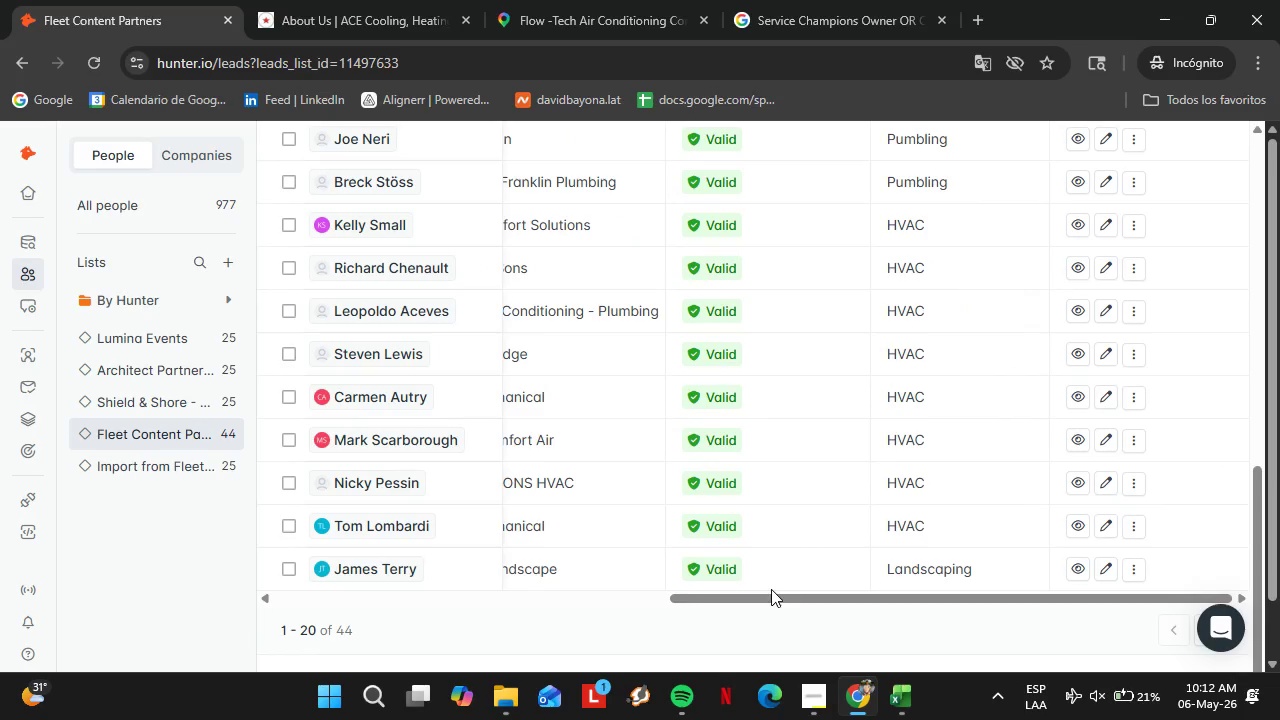 
left_click_drag(start_coordinate=[772, 597], to_coordinate=[330, 612])
 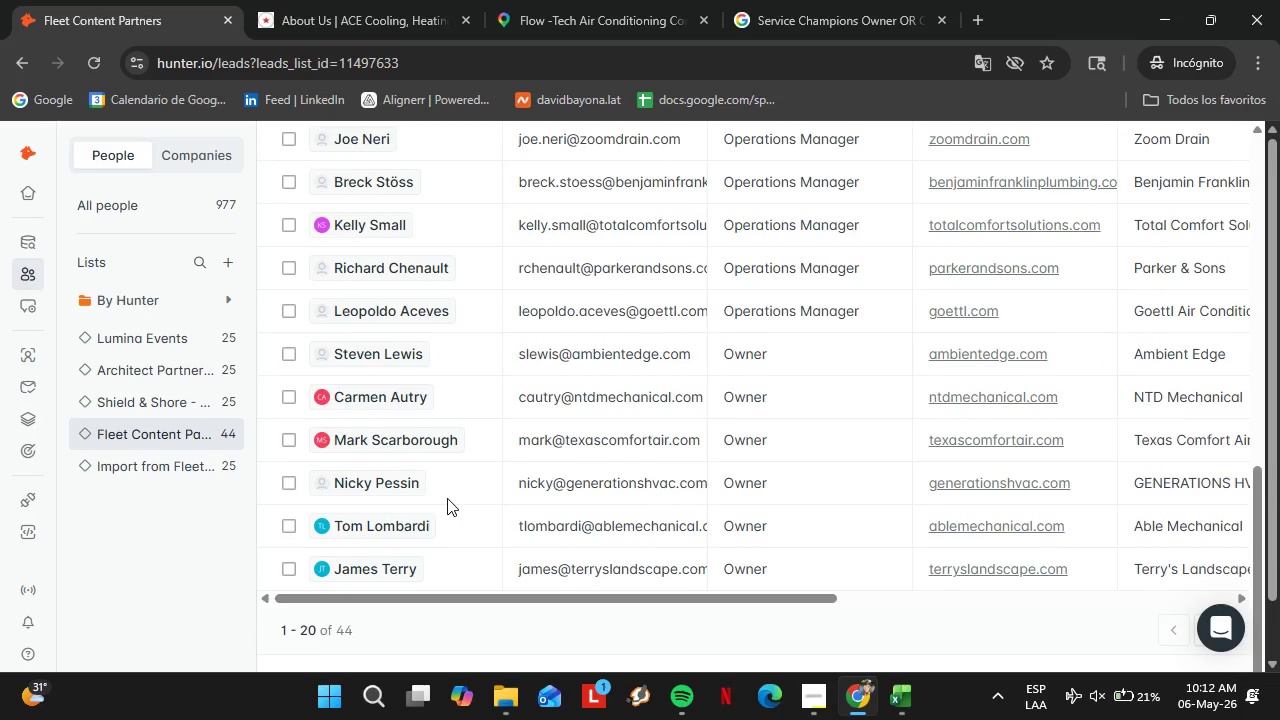 
scroll: coordinate [734, 436], scroll_direction: up, amount: 9.0
 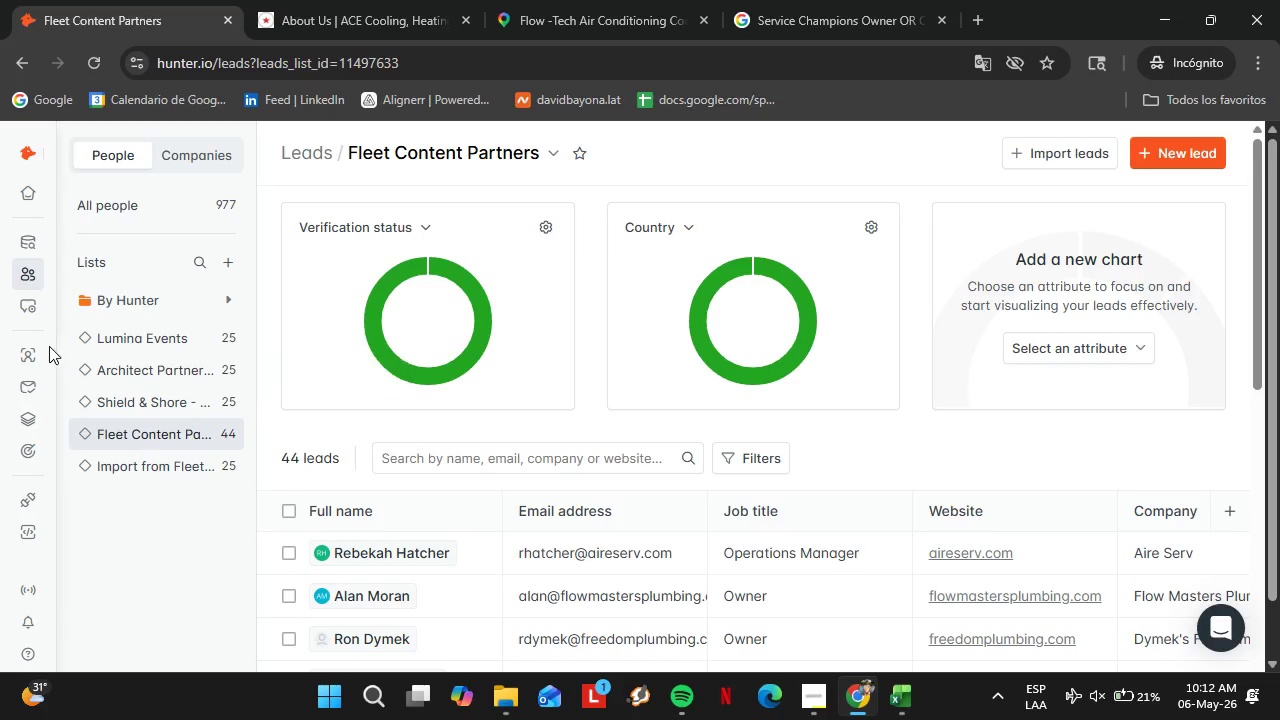 
left_click([38, 352])
 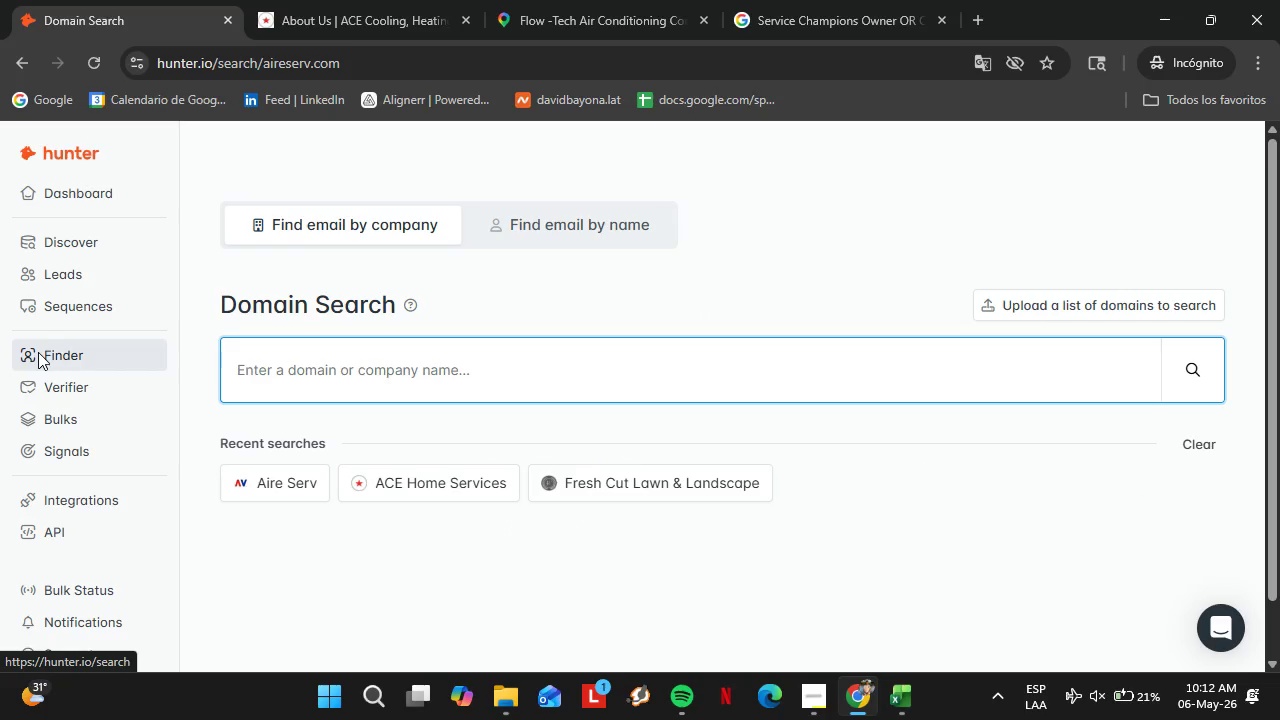 
wait(11.17)
 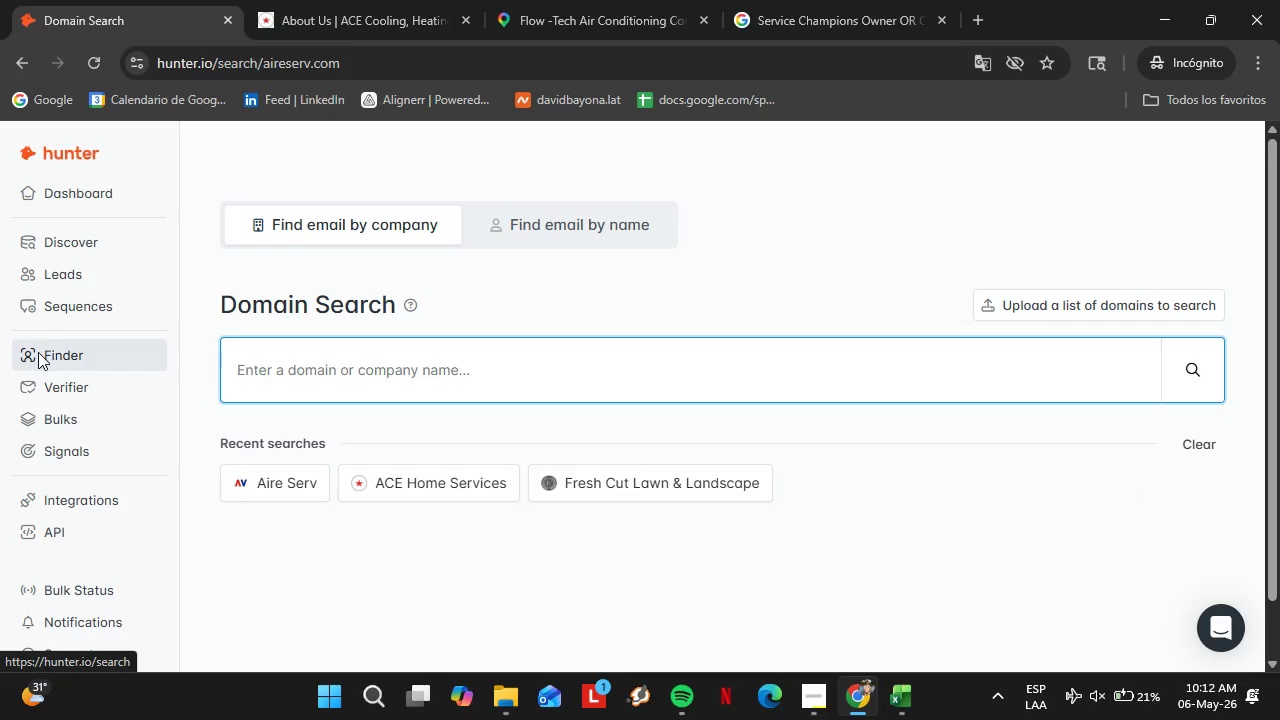 
type(Alltemp-ac.com)
 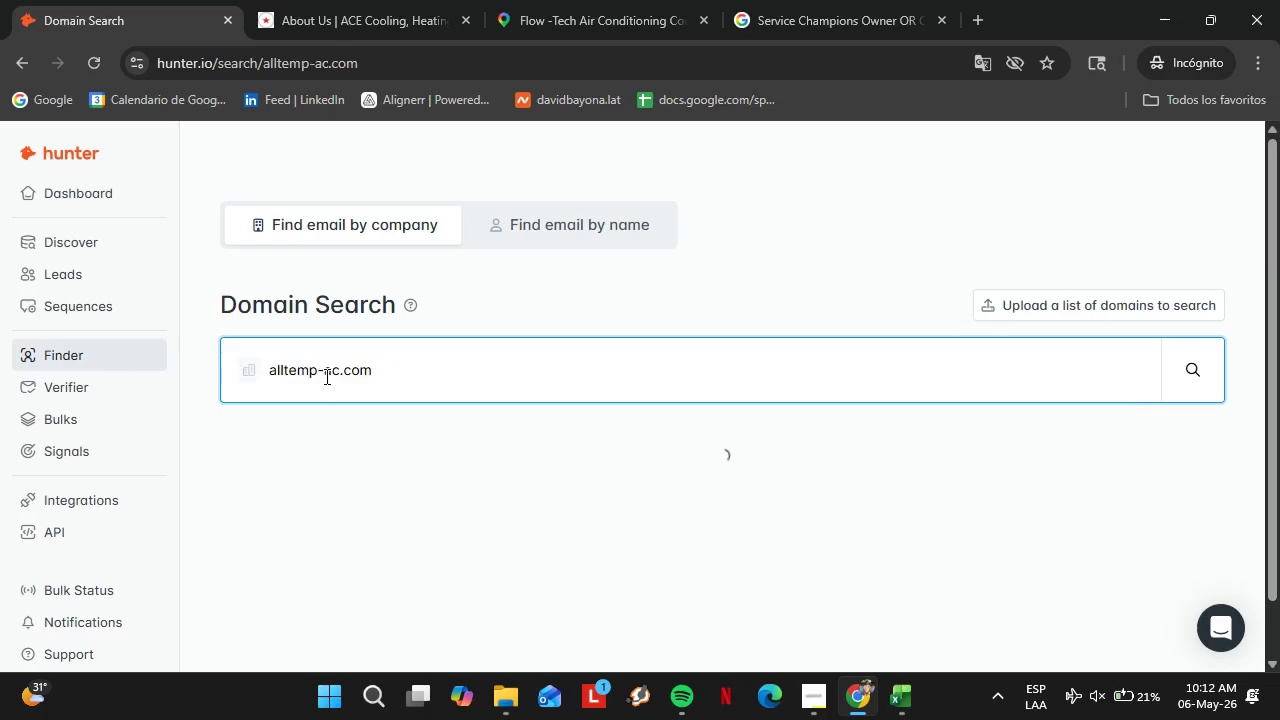 
key(Enter)
 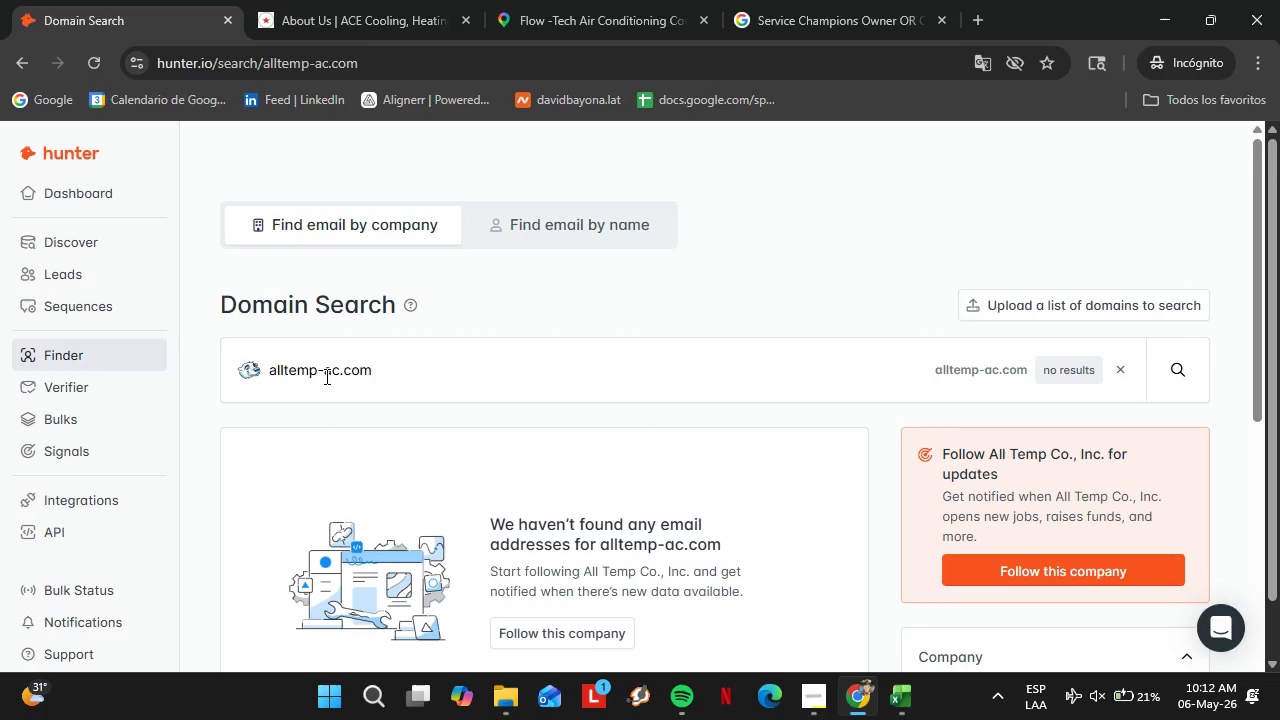 
double_click([325, 376])
 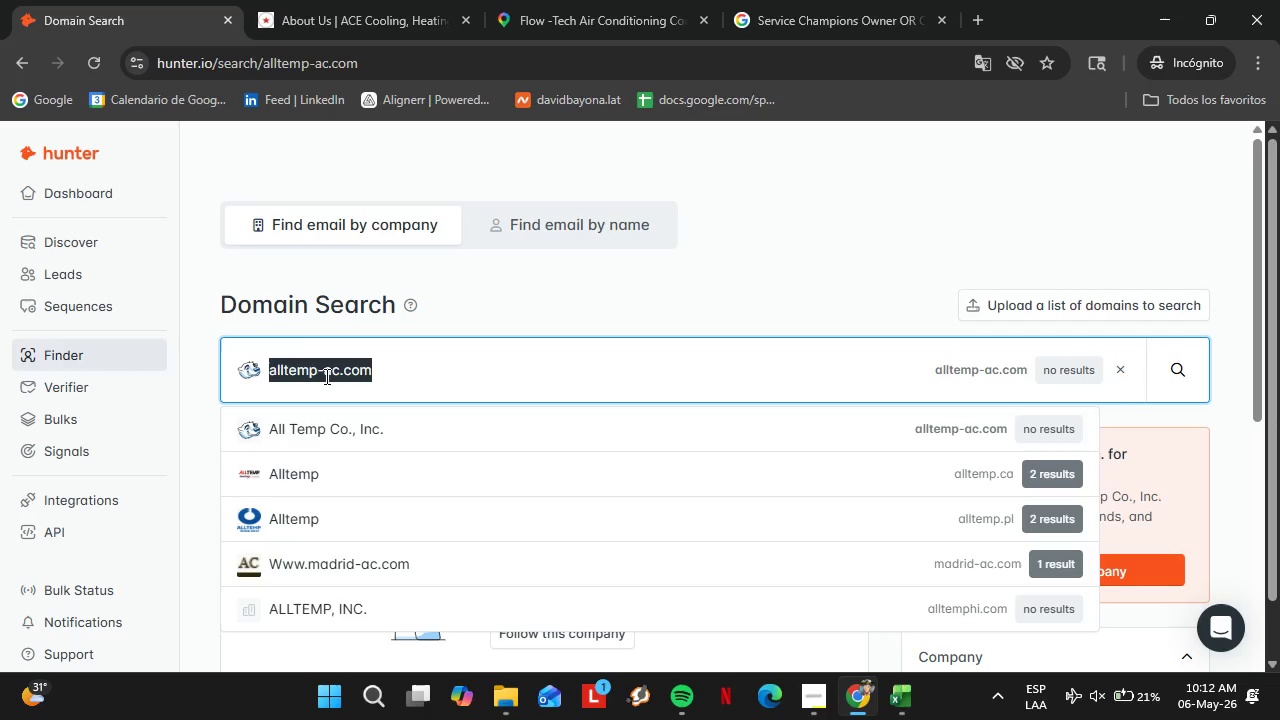 
triple_click([325, 376])
 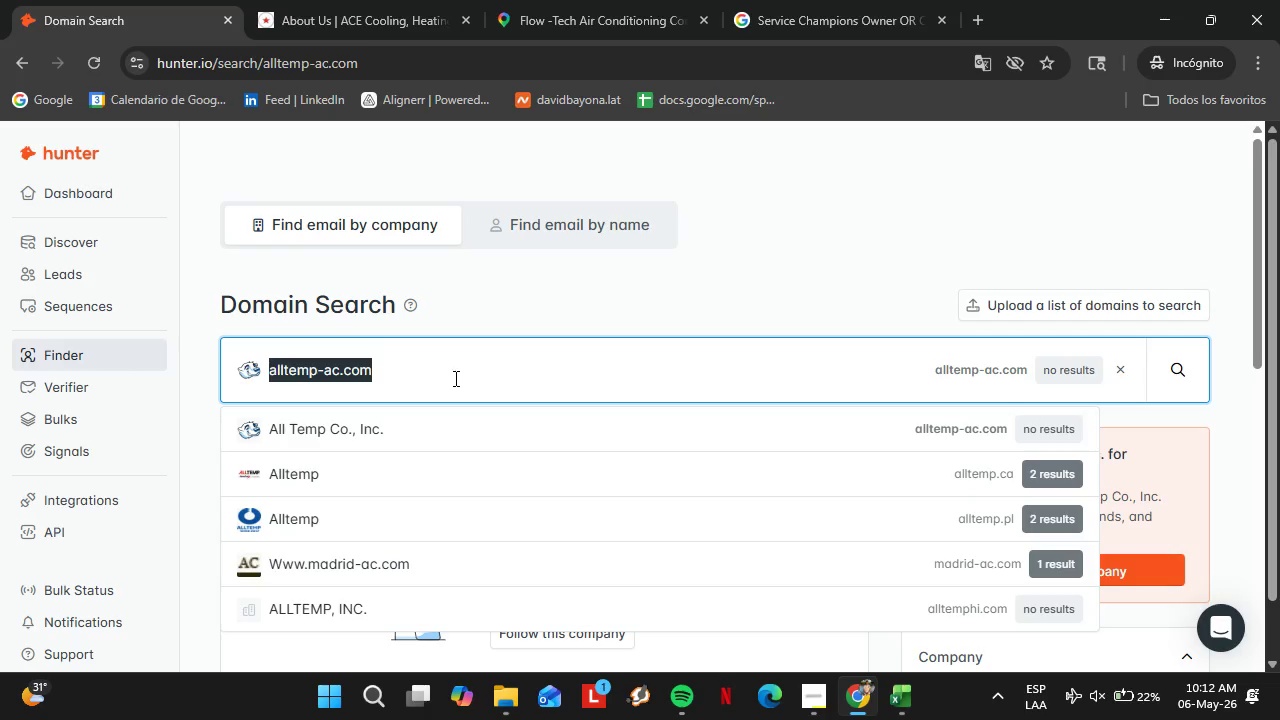 
type(andersonac.com)
 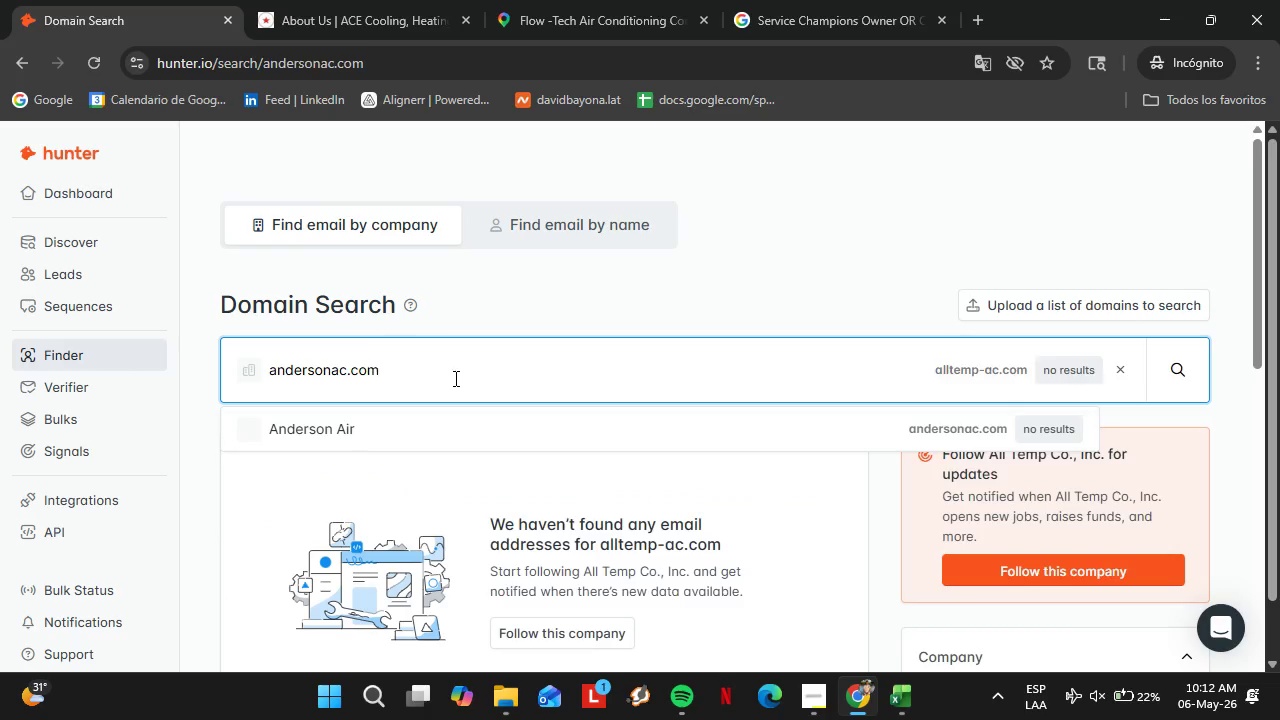 
key(Enter)
 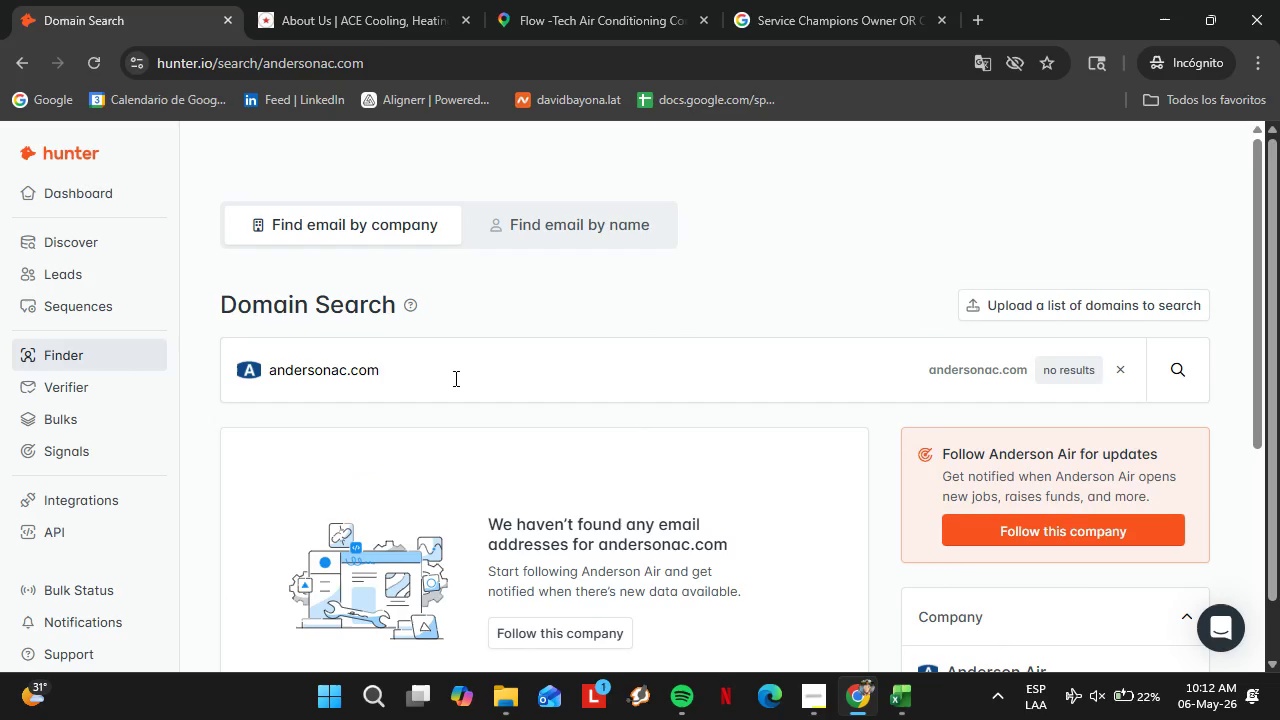 
scroll: coordinate [457, 377], scroll_direction: down, amount: 1.0
 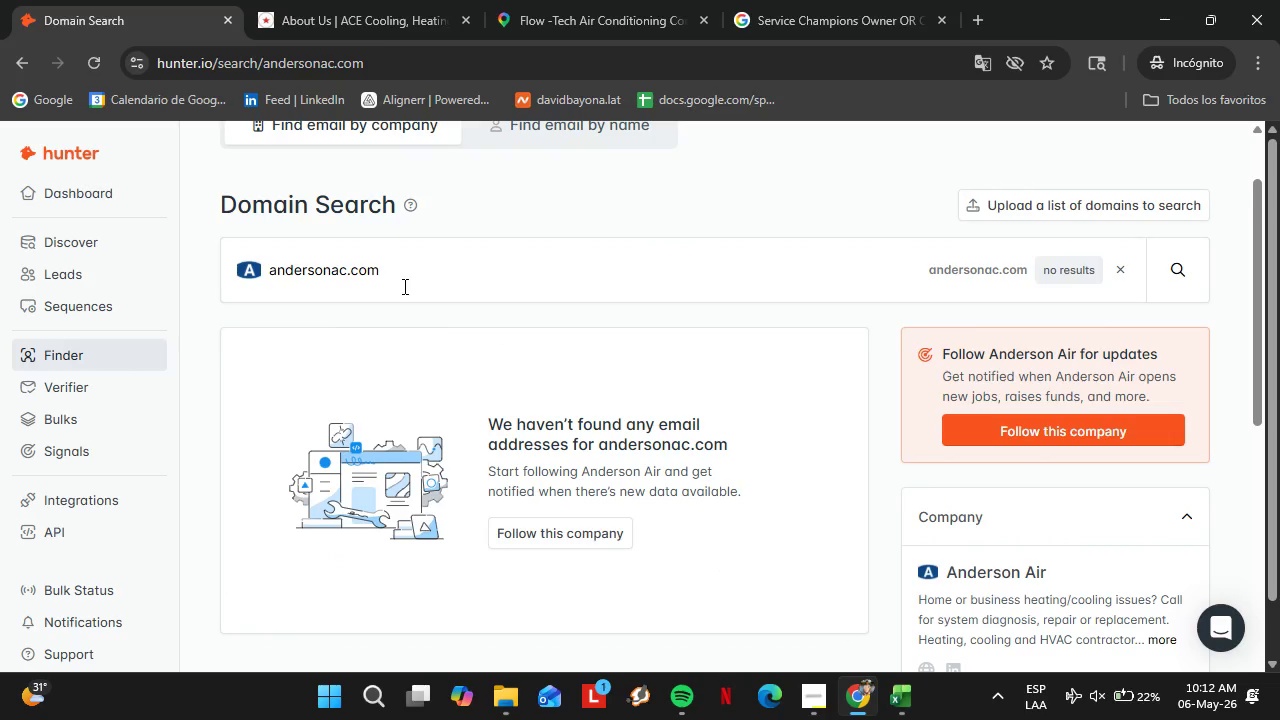 
double_click([403, 286])
 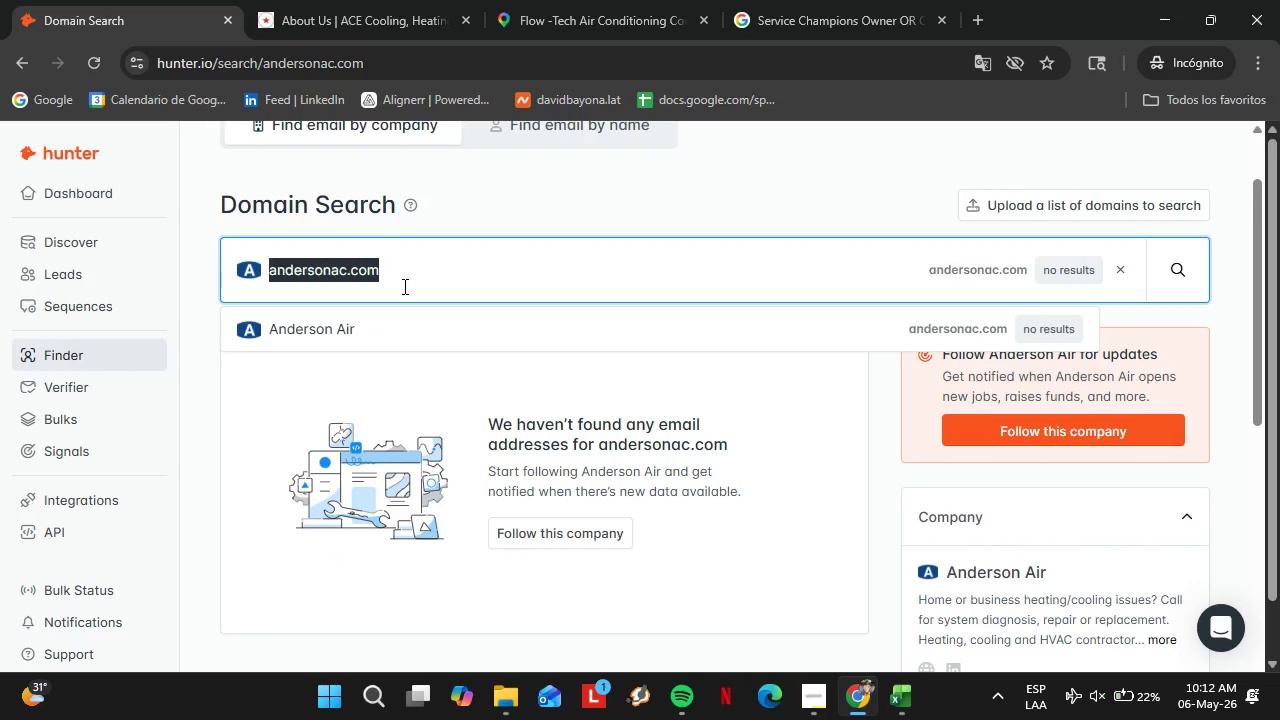 
triple_click([403, 286])
 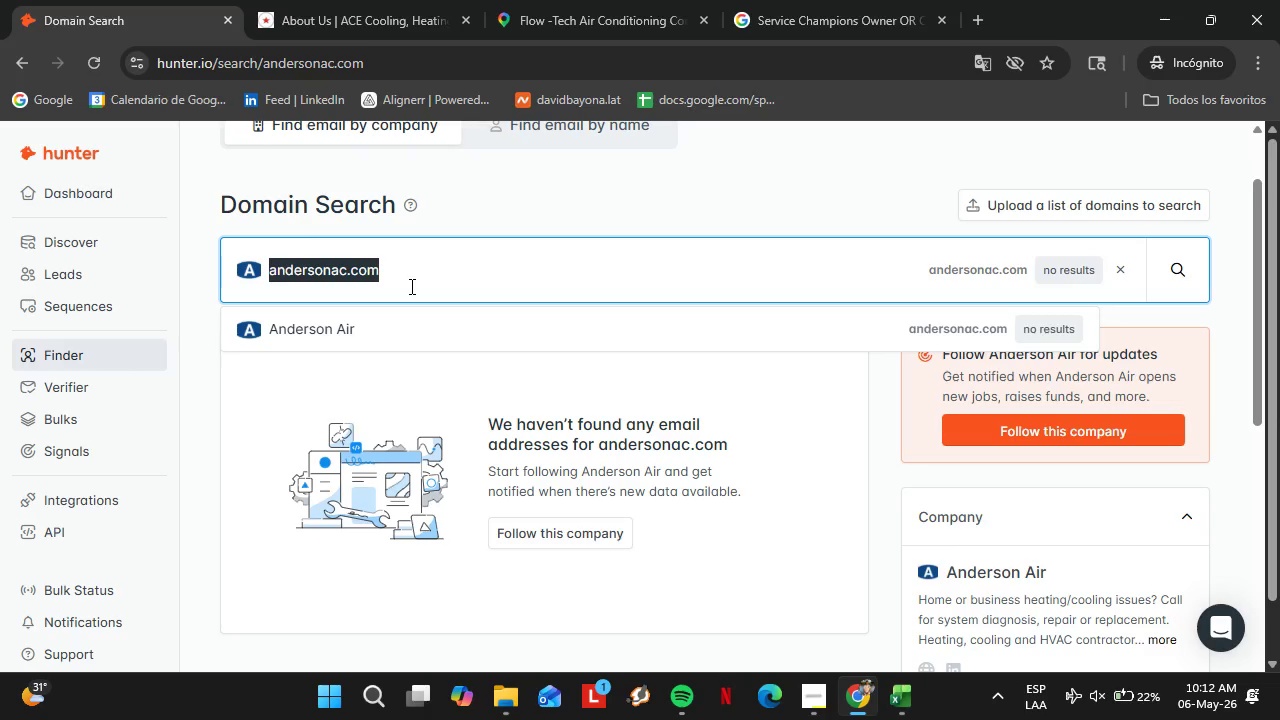 
type(bellowsservice)
 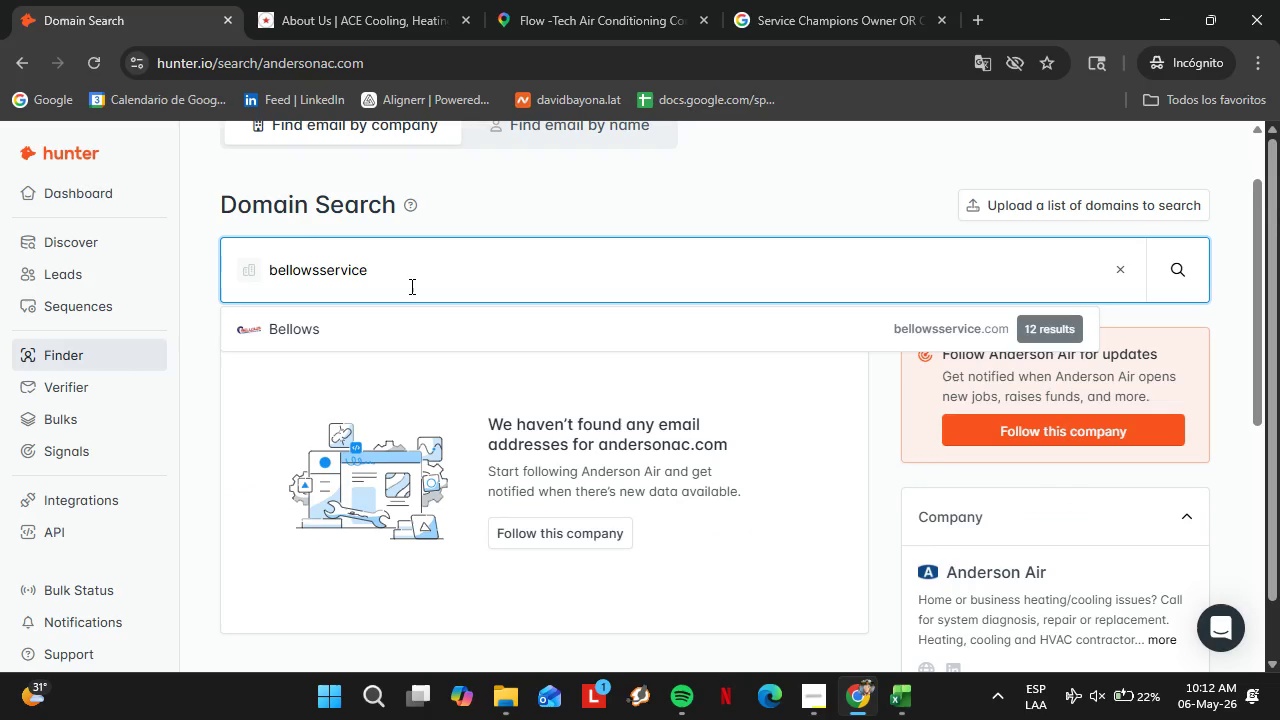 
key(ArrowDown)
 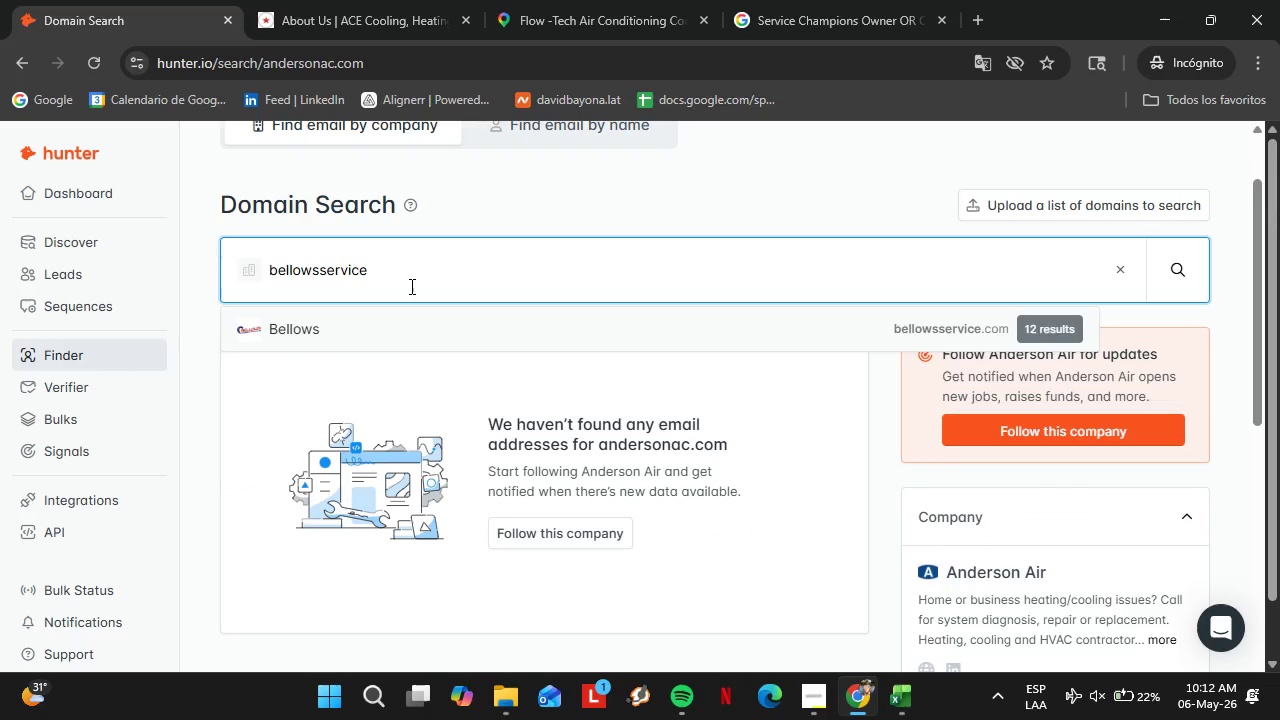 
scroll: coordinate [372, 331], scroll_direction: down, amount: 2.0
 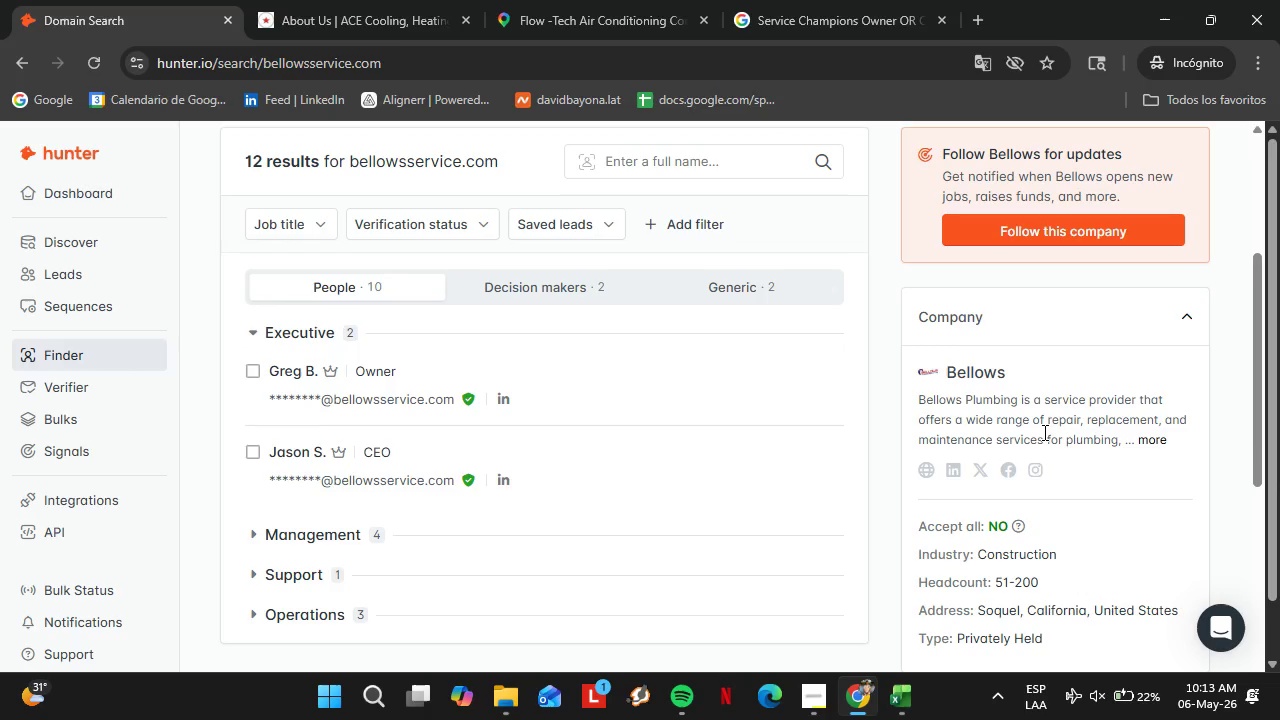 
left_click([1146, 438])
 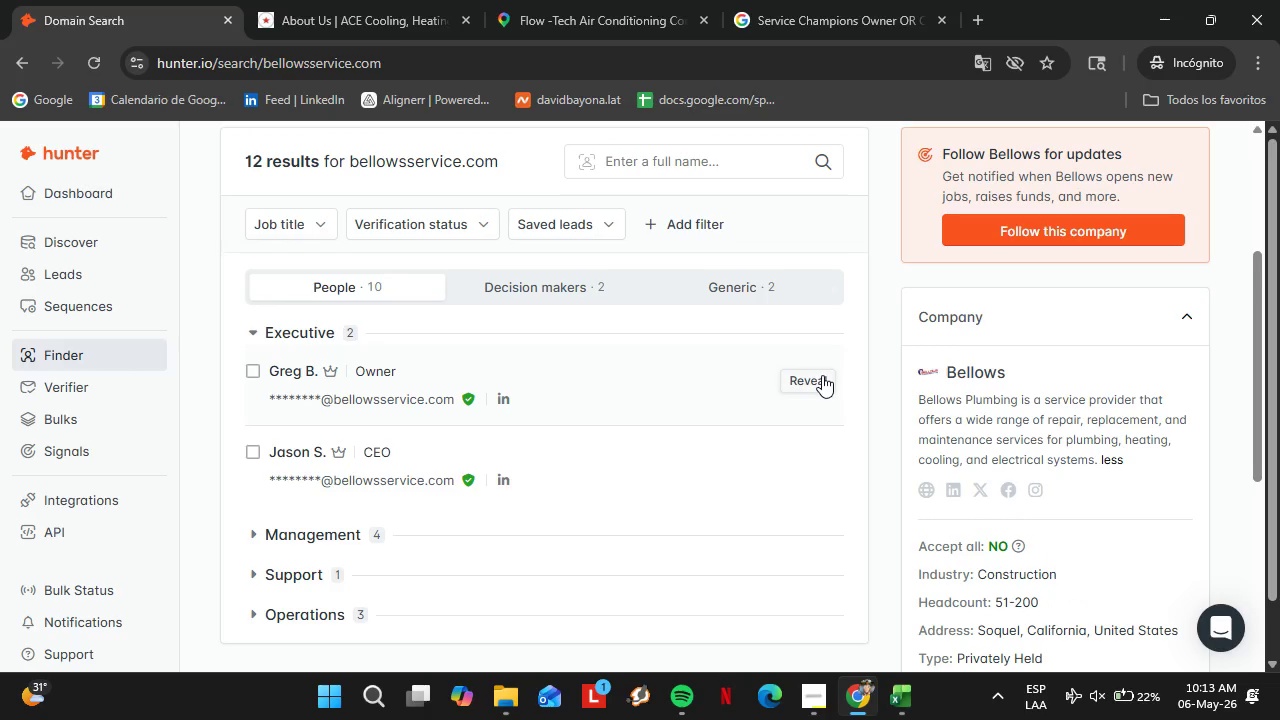 
left_click([818, 377])
 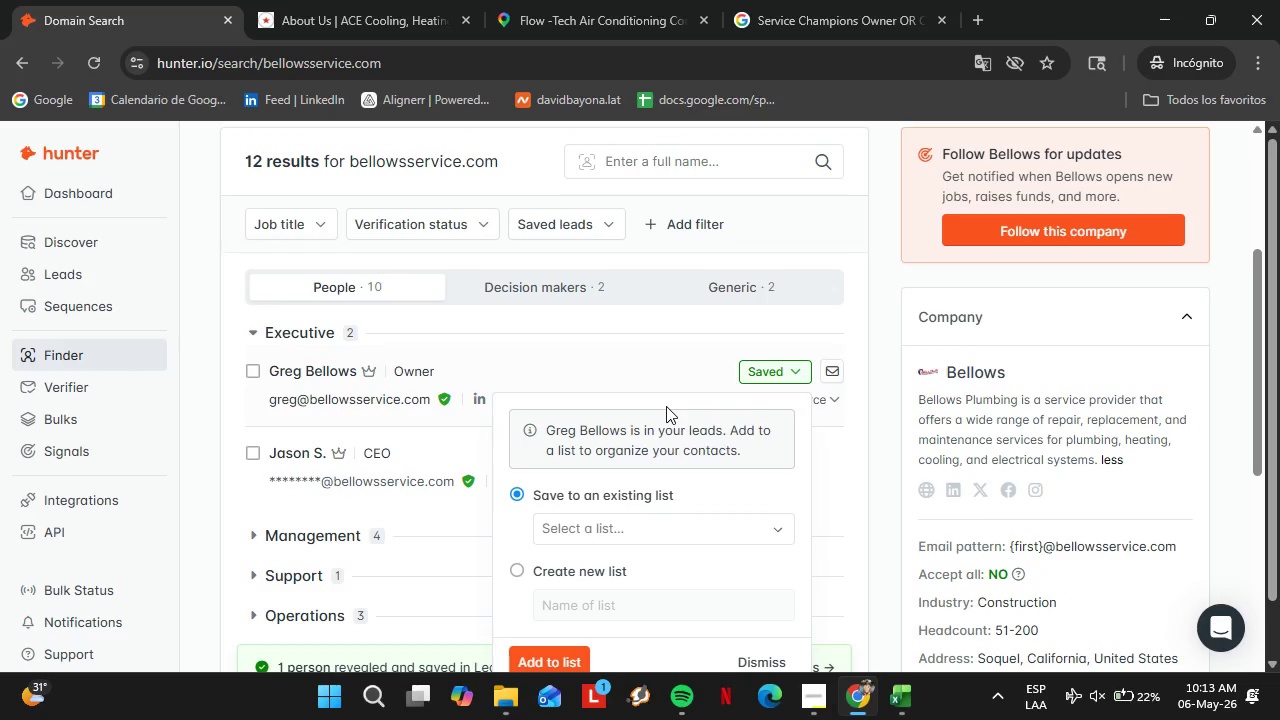 
left_click([652, 532])
 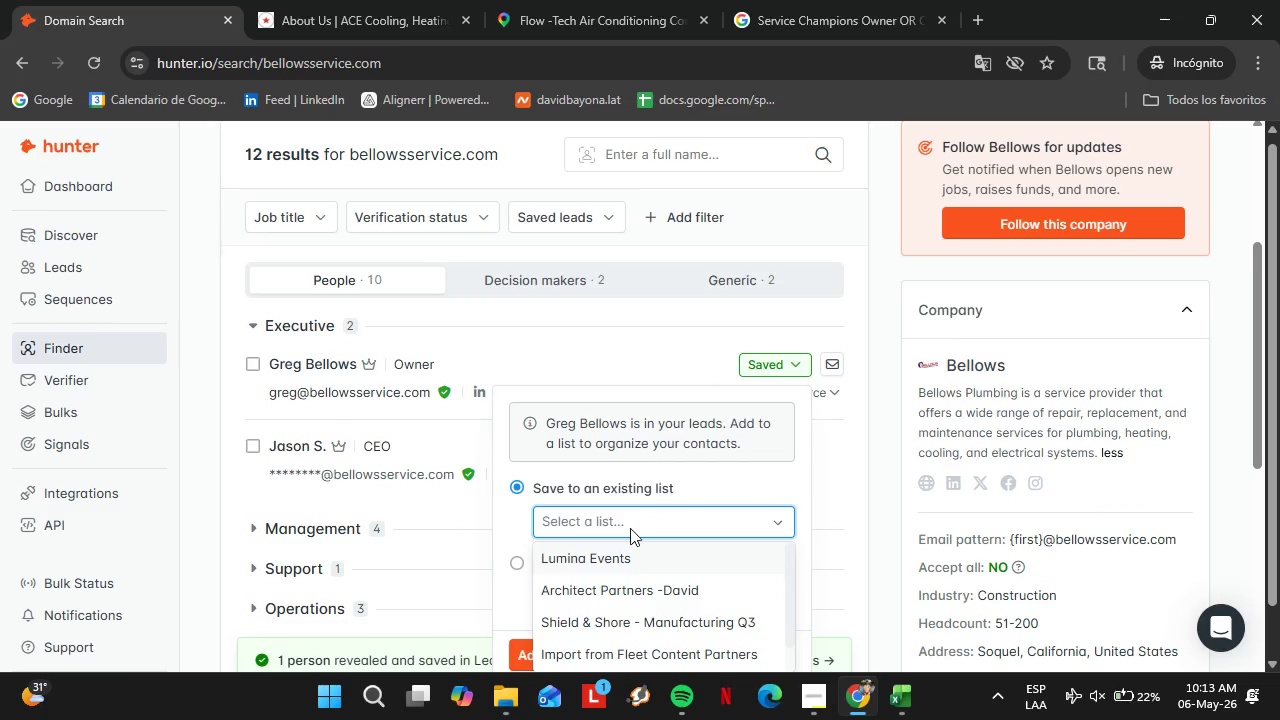 
scroll: coordinate [623, 527], scroll_direction: down, amount: 6.0
 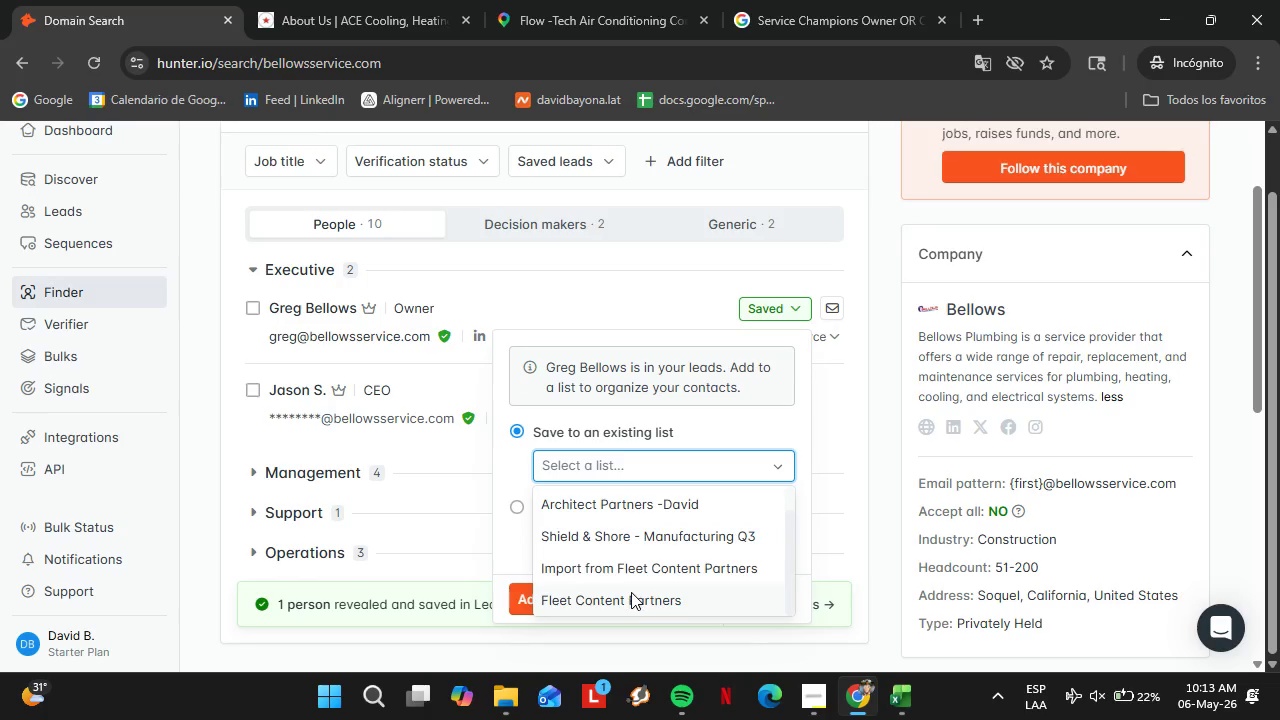 
left_click([631, 592])
 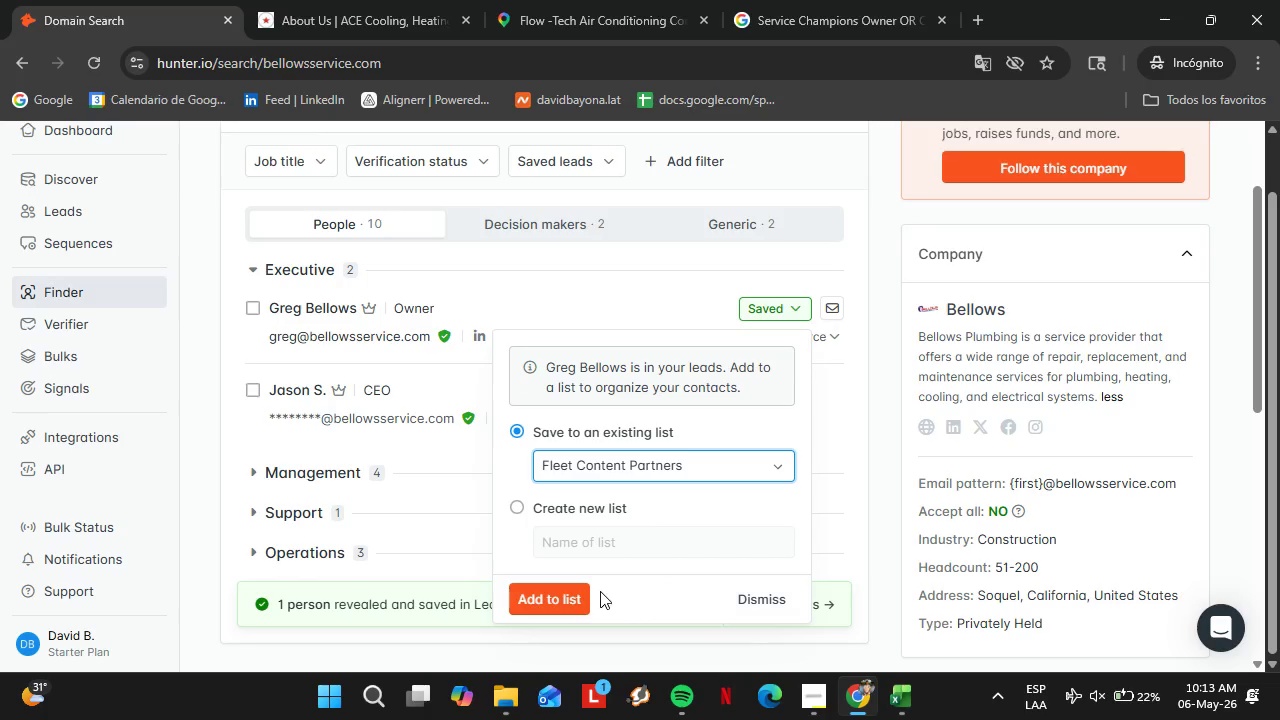 
left_click([569, 597])
 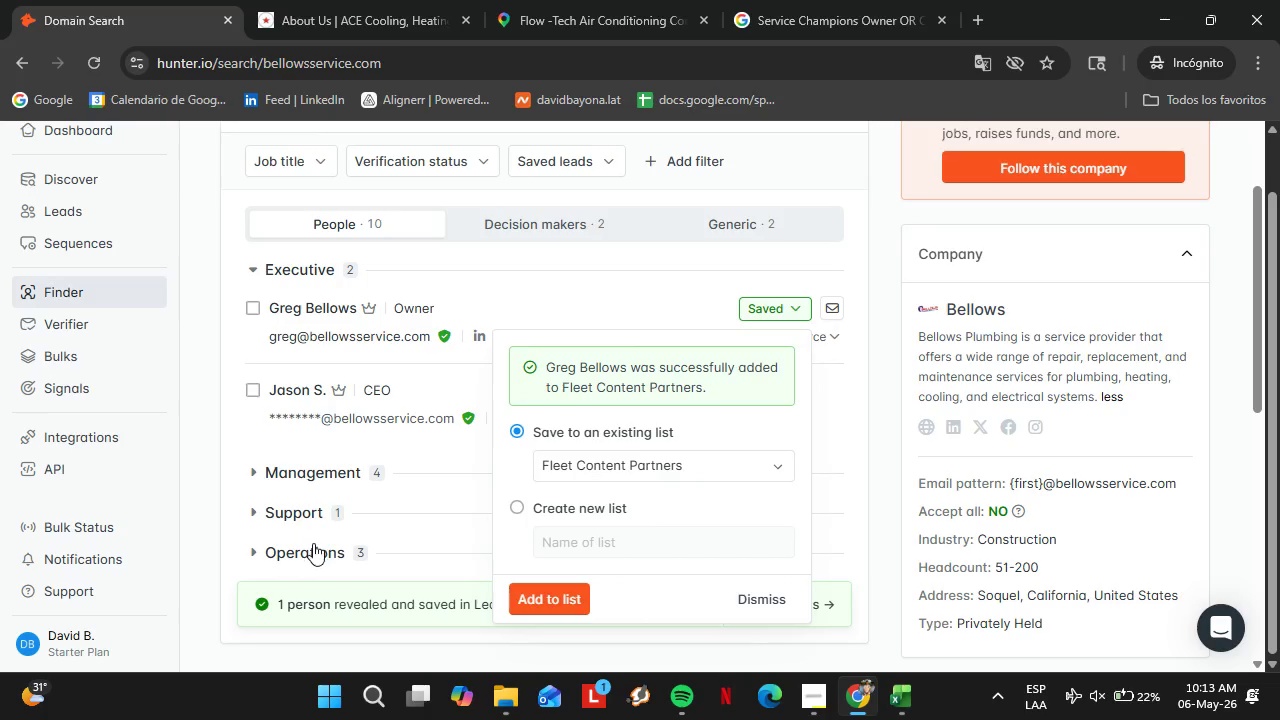 
left_click([312, 545])
 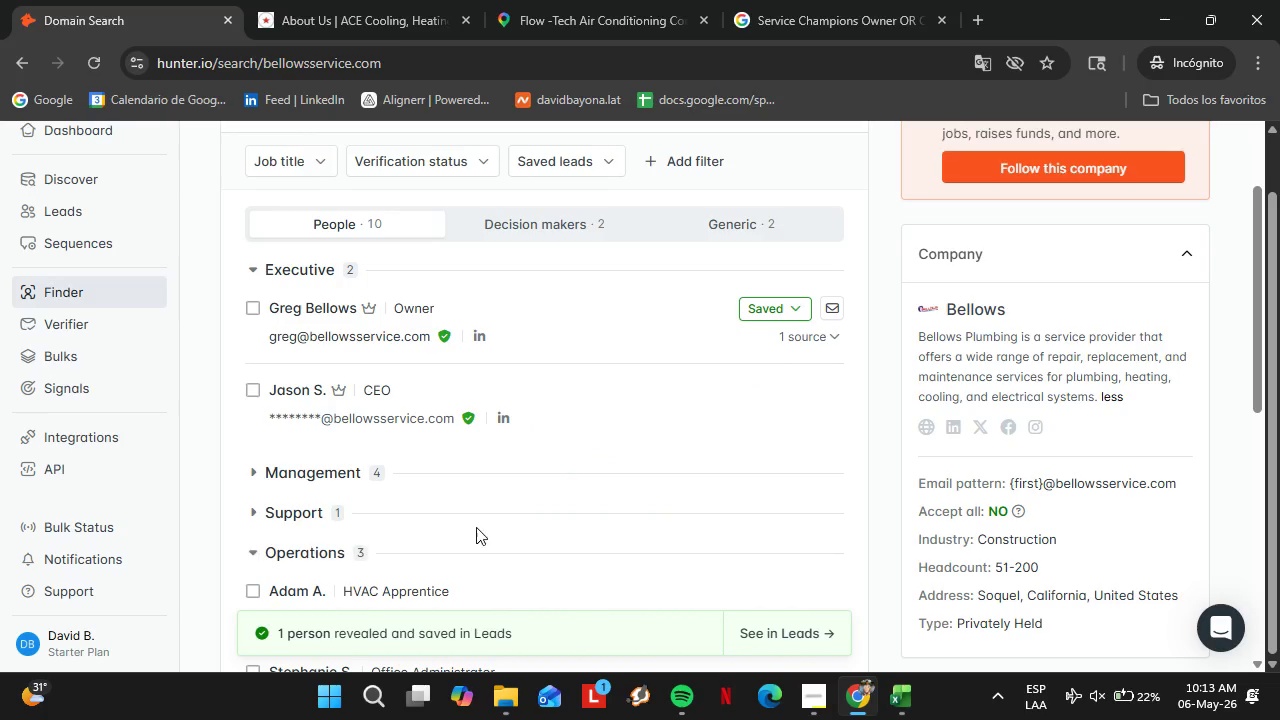 
scroll: coordinate [476, 516], scroll_direction: down, amount: 3.0
 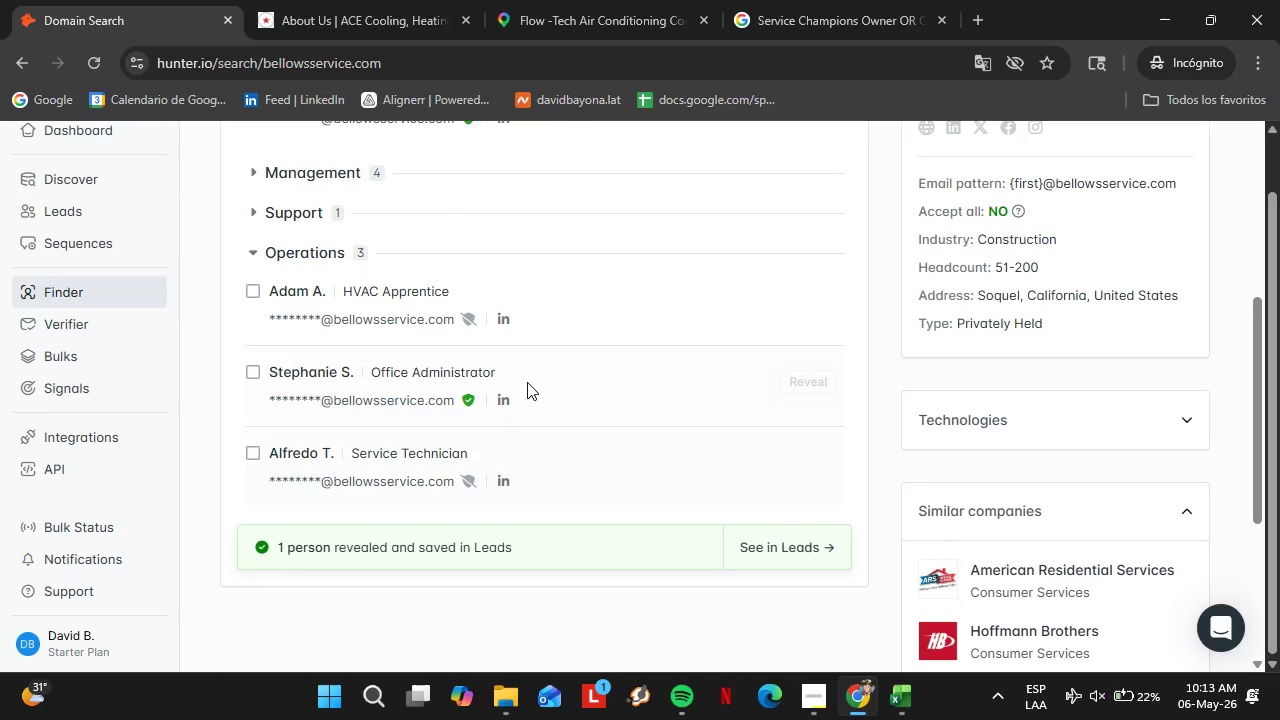 
scroll: coordinate [532, 394], scroll_direction: up, amount: 4.0
 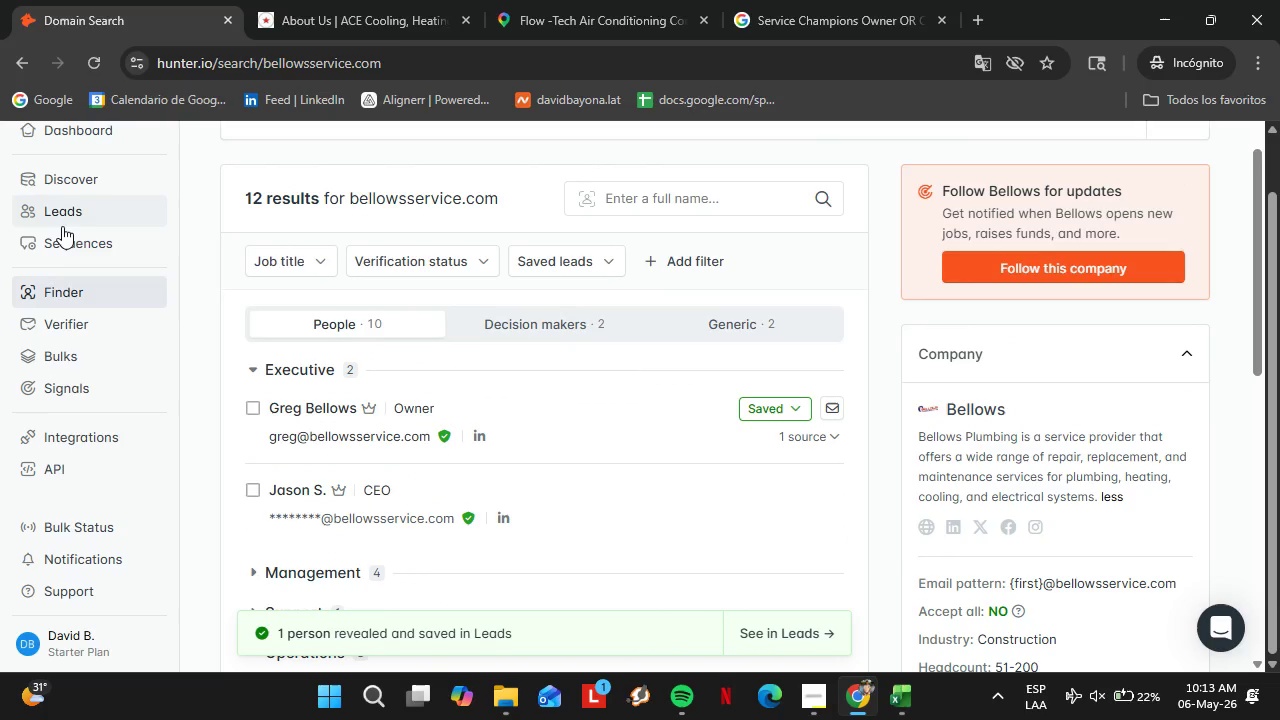 
left_click([62, 225])
 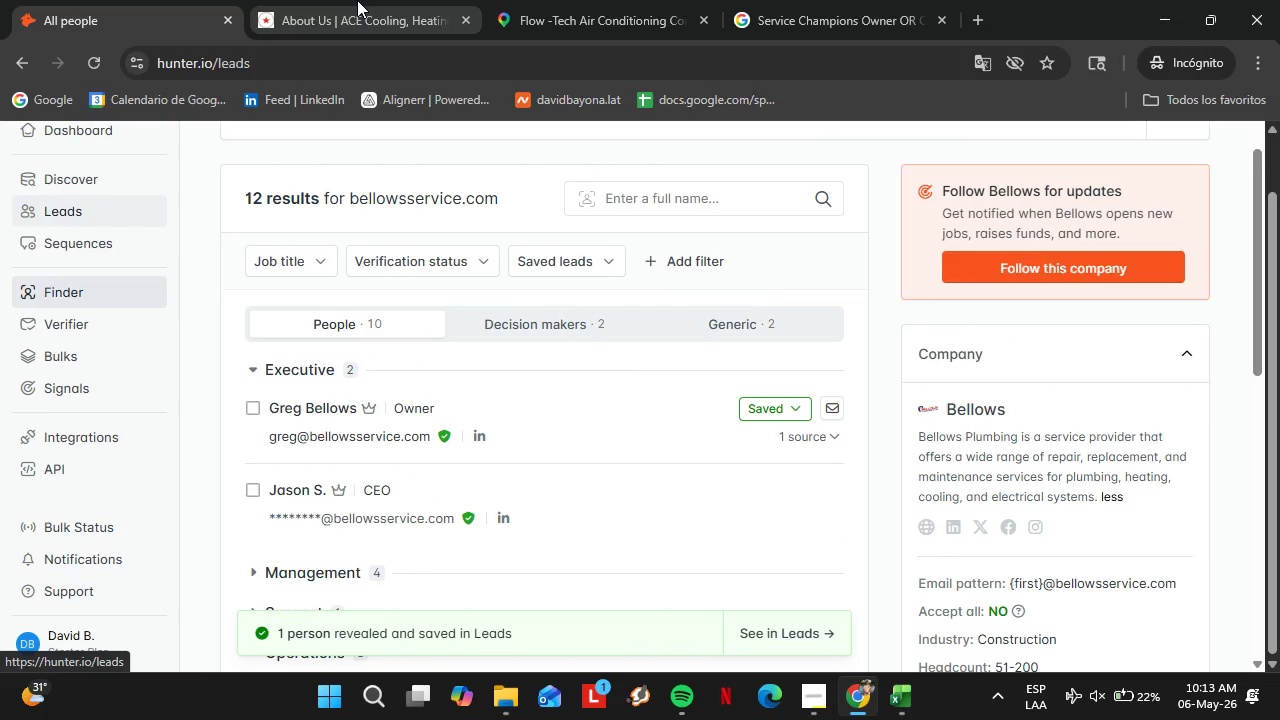 
left_click([466, 22])
 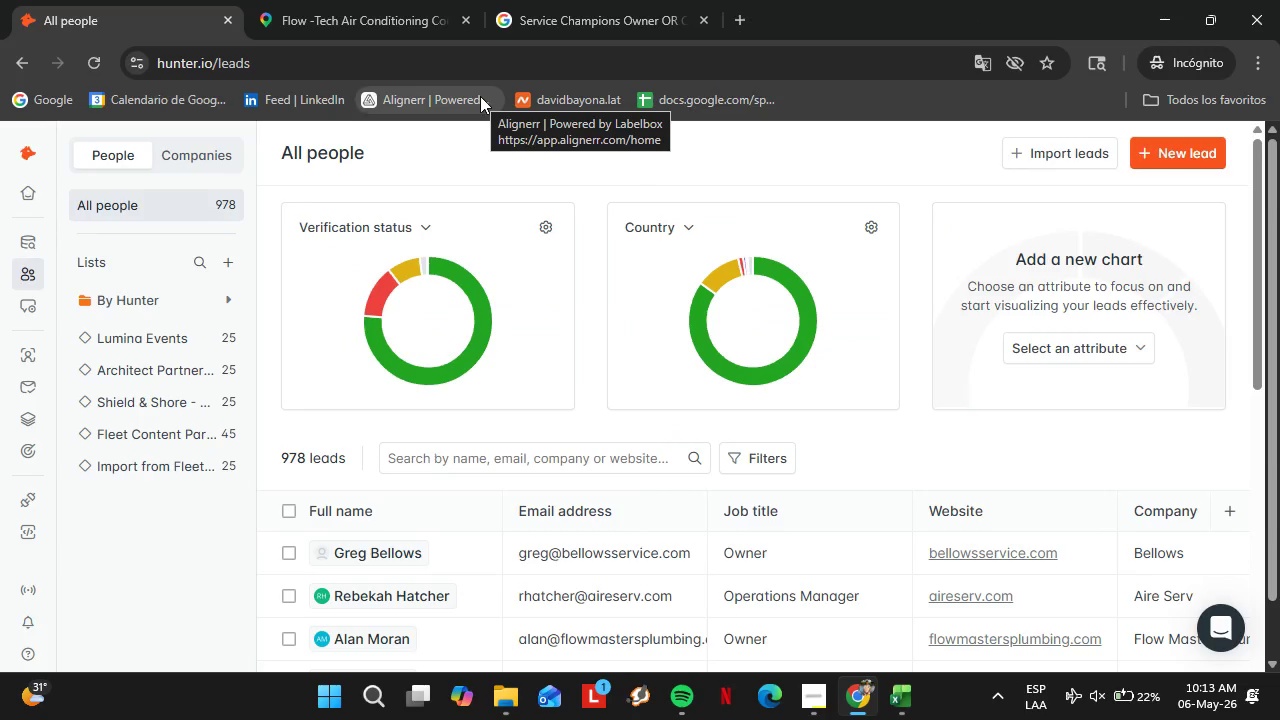 
wait(8.5)
 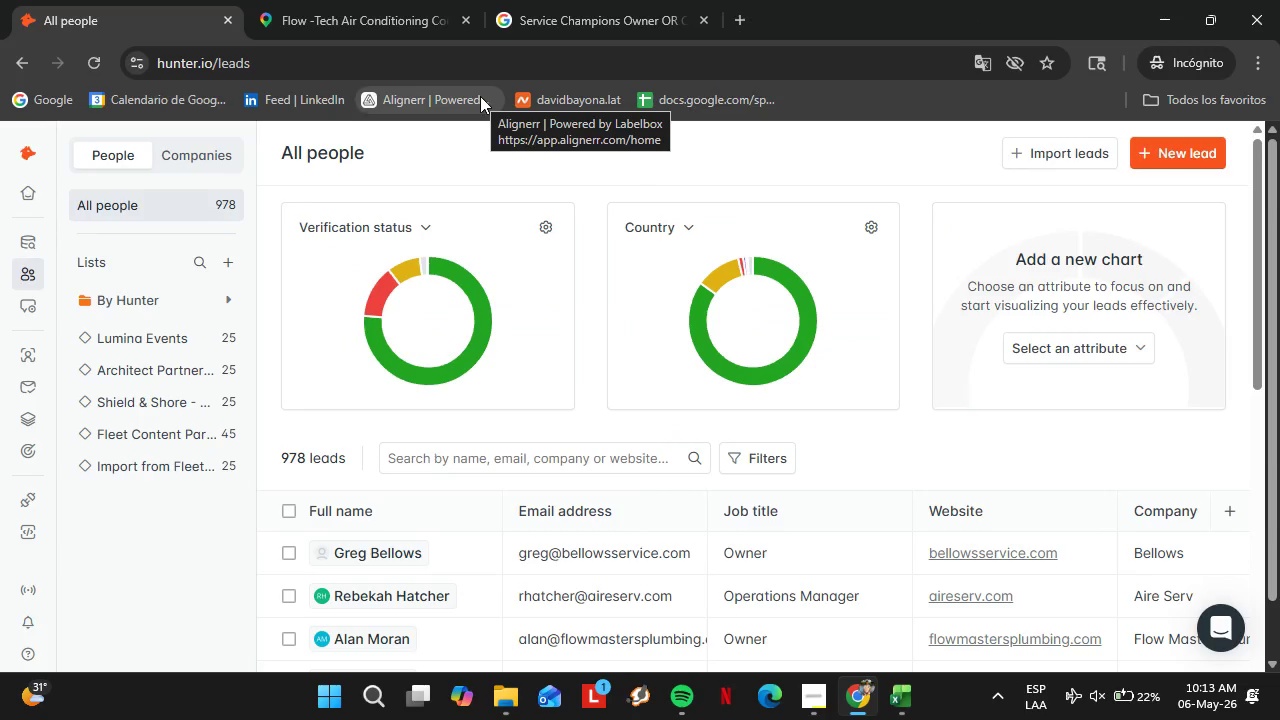 
left_click([168, 441])
 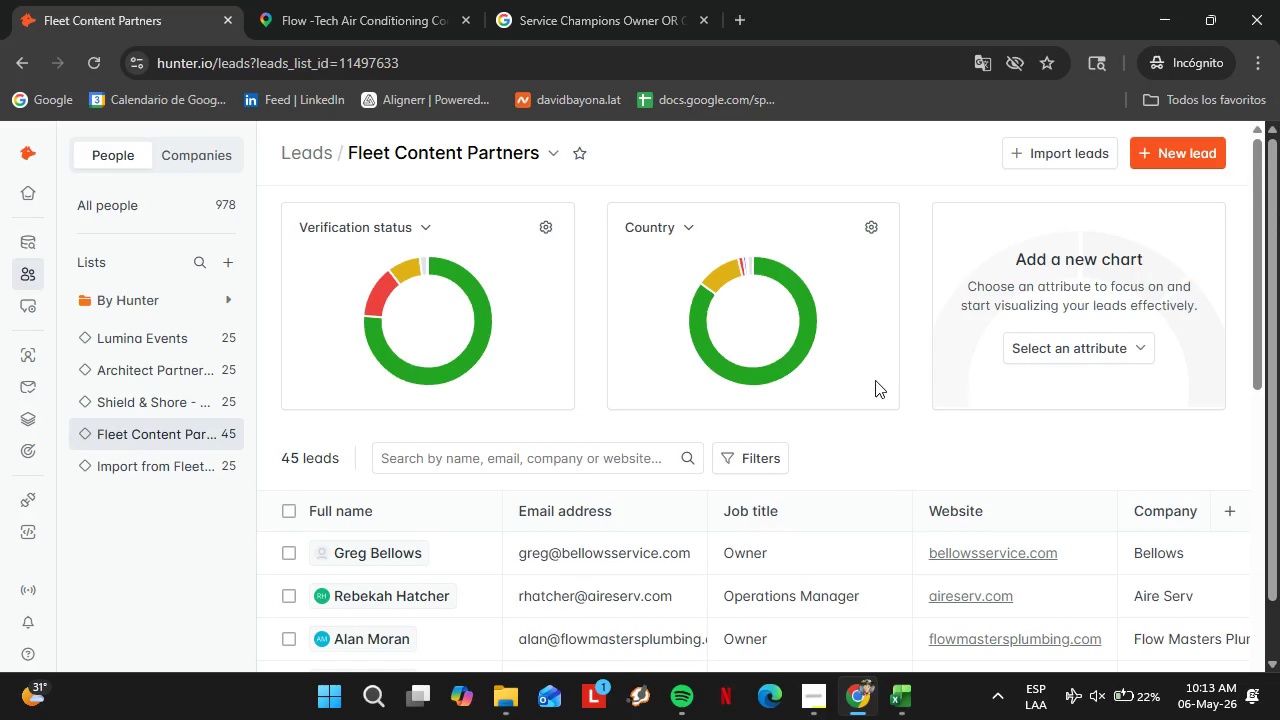 
scroll: coordinate [602, 427], scroll_direction: down, amount: 6.0
 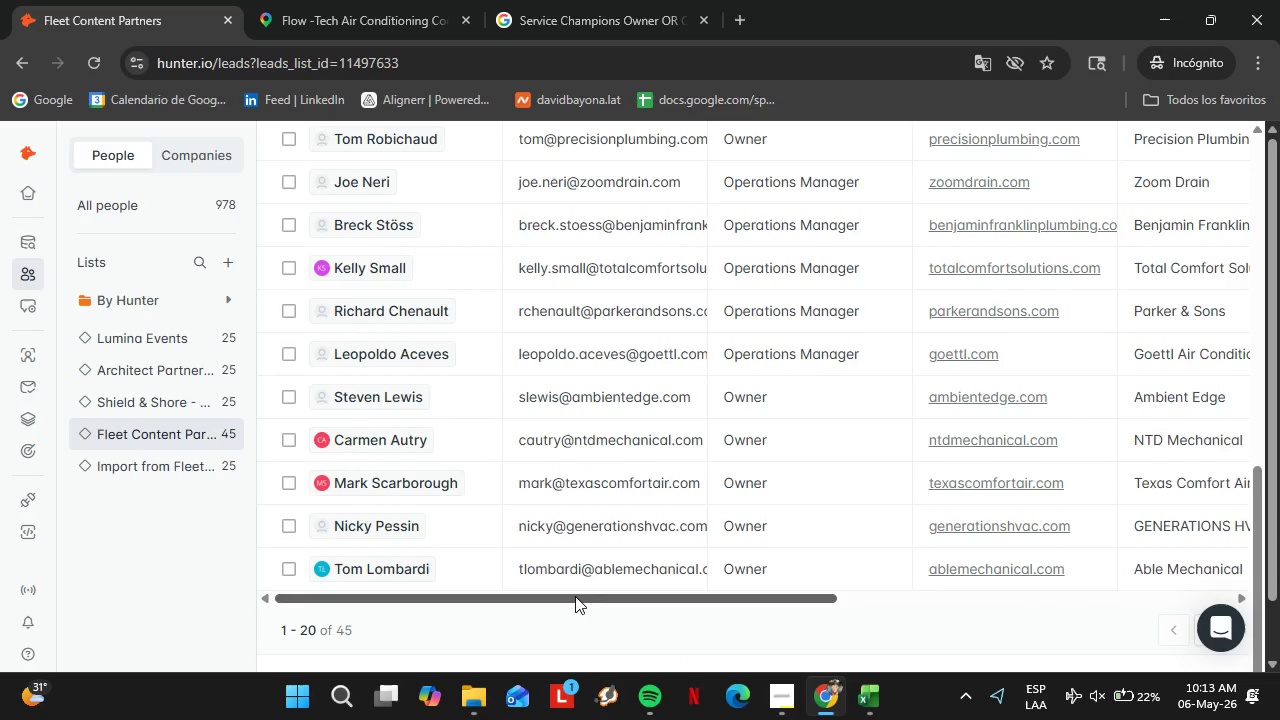 
left_click_drag(start_coordinate=[575, 597], to_coordinate=[935, 598])
 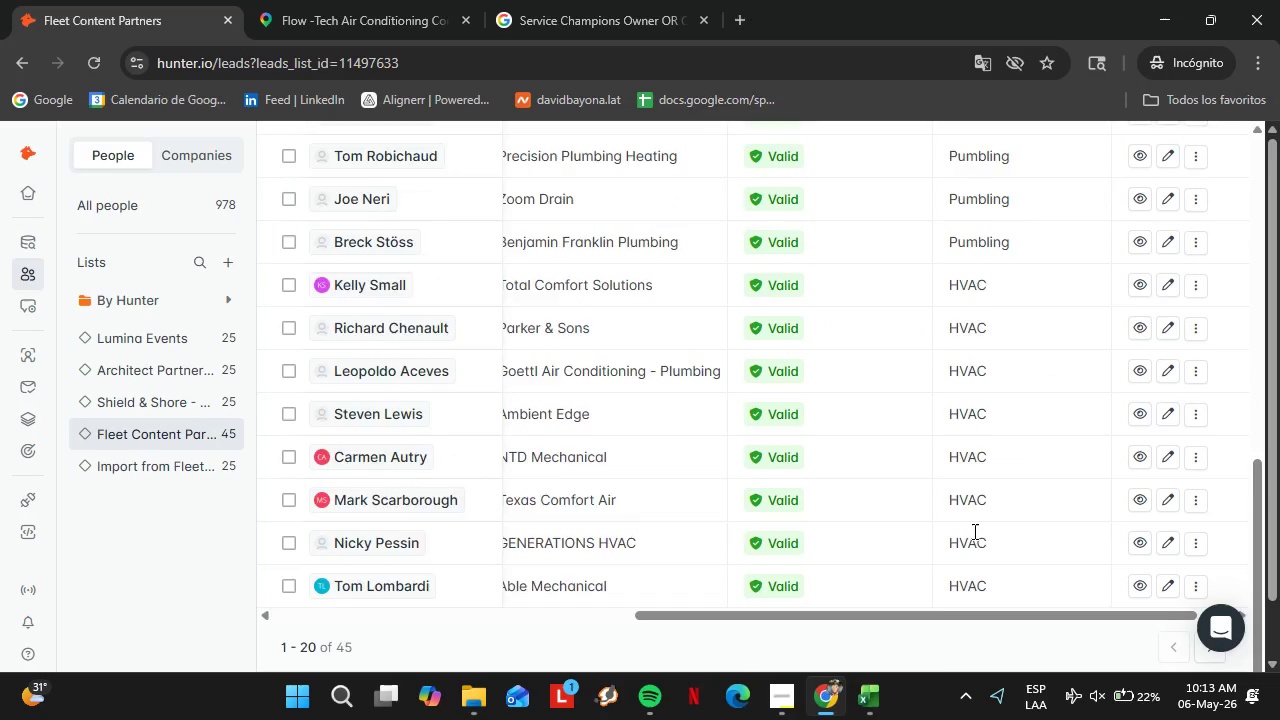 
scroll: coordinate [983, 521], scroll_direction: up, amount: 7.0
 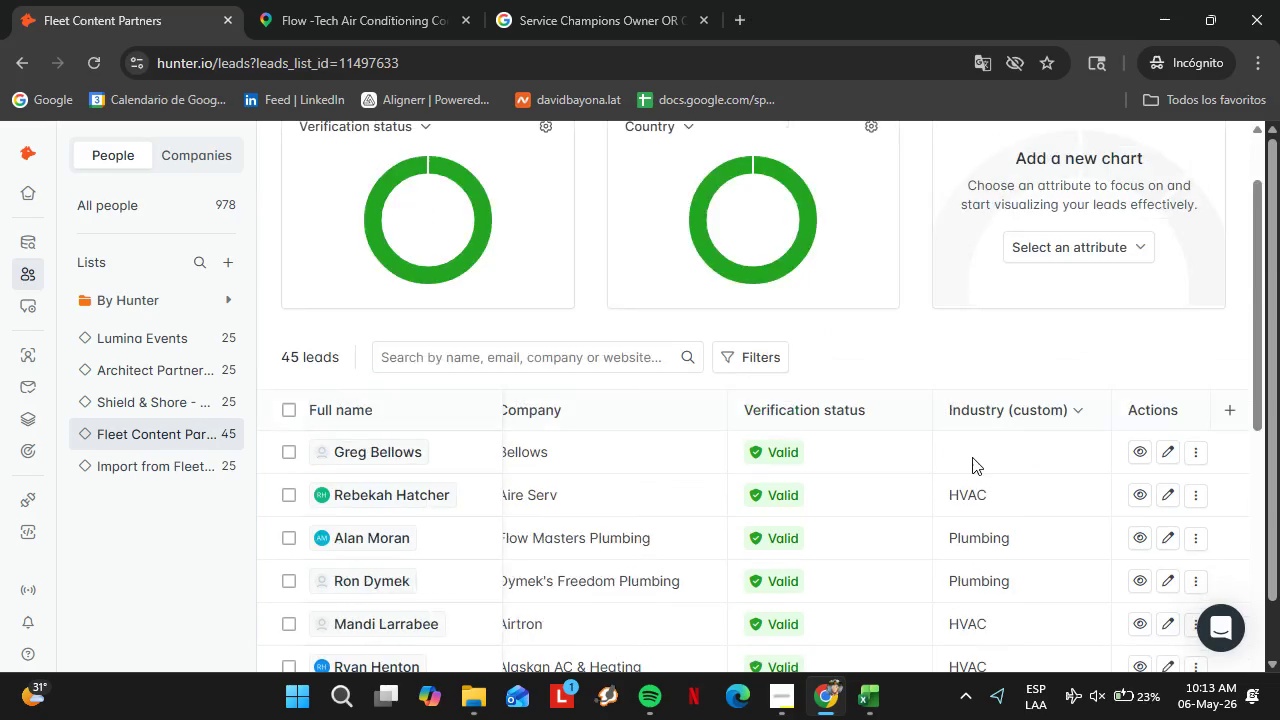 
double_click([972, 457])
 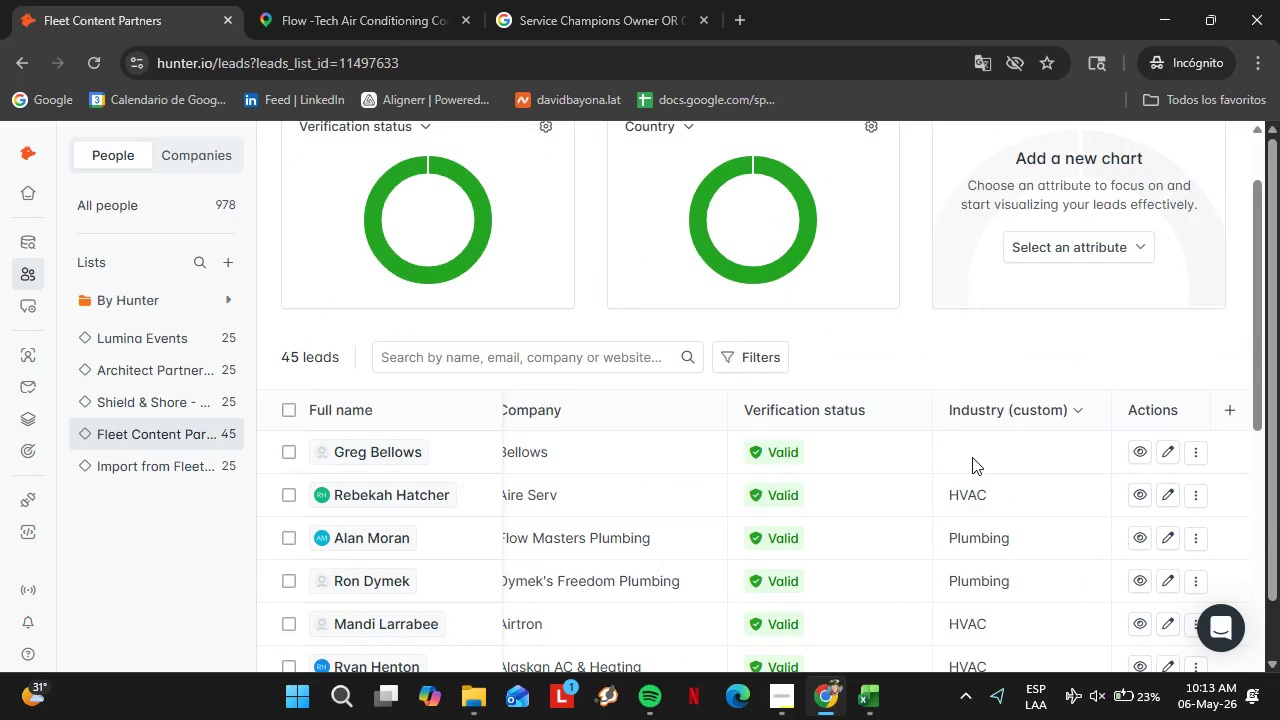 
triple_click([972, 457])
 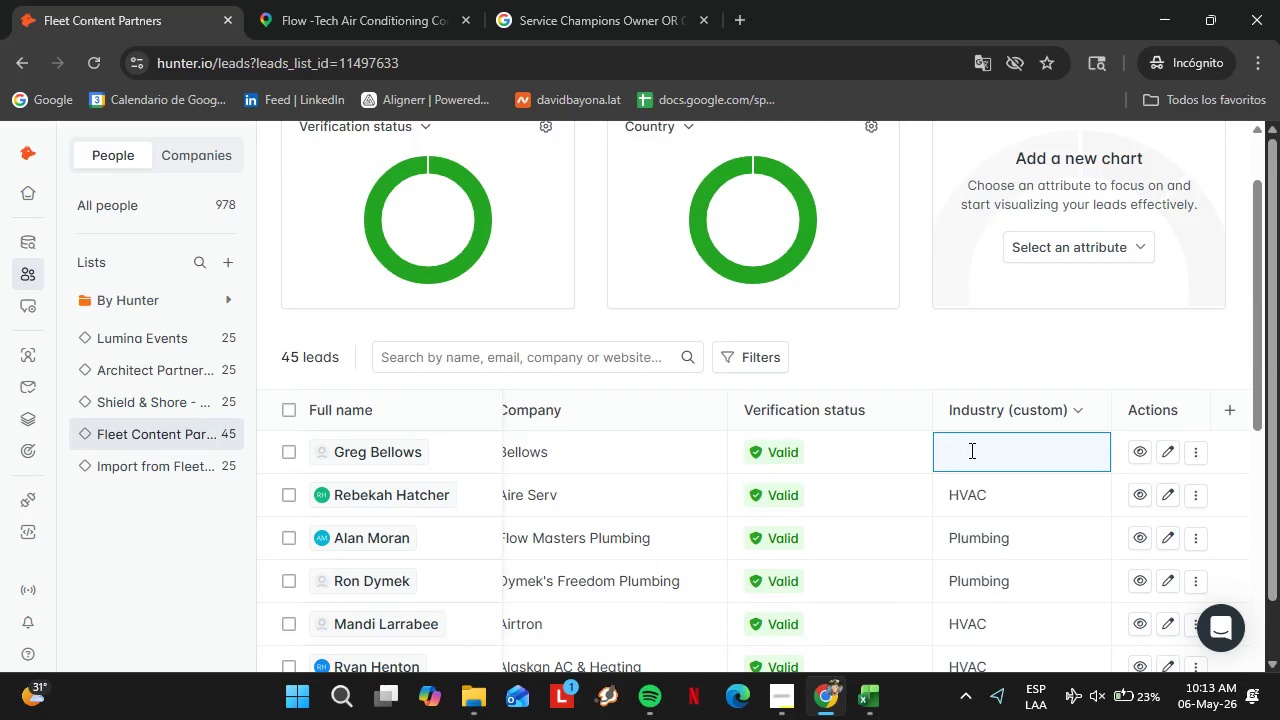 
type(HVAC)
 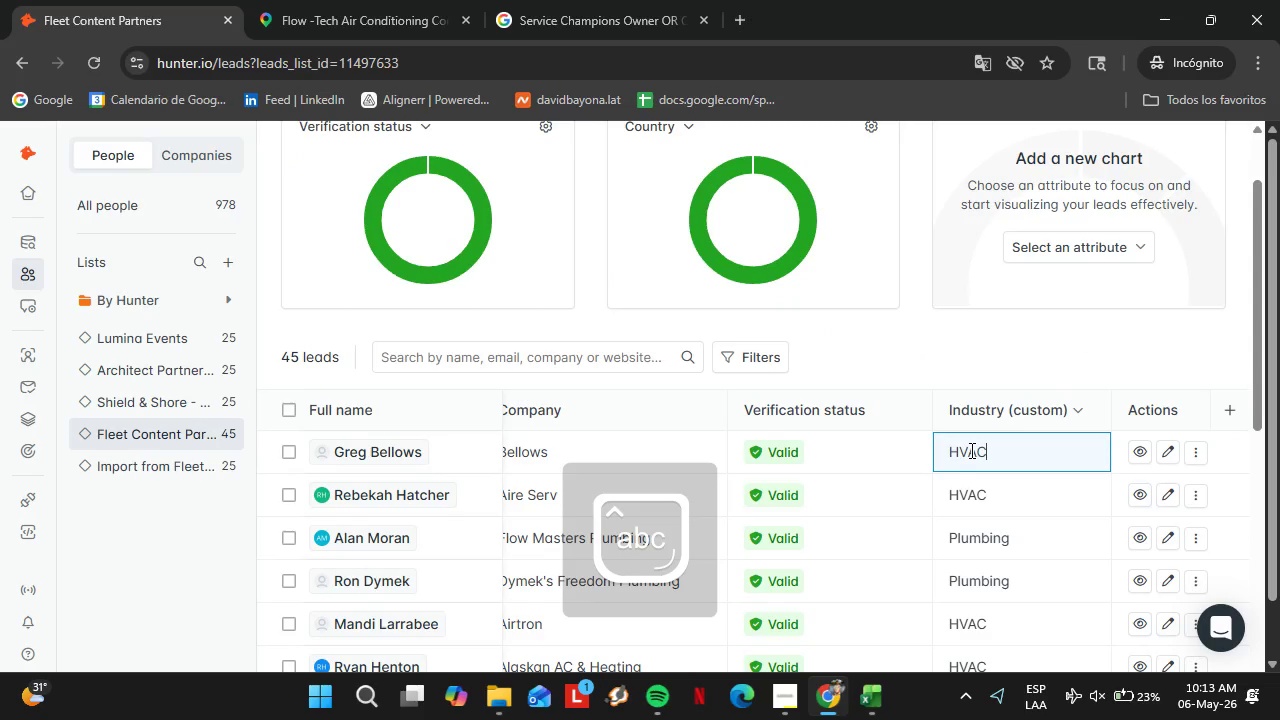 
key(Enter)
 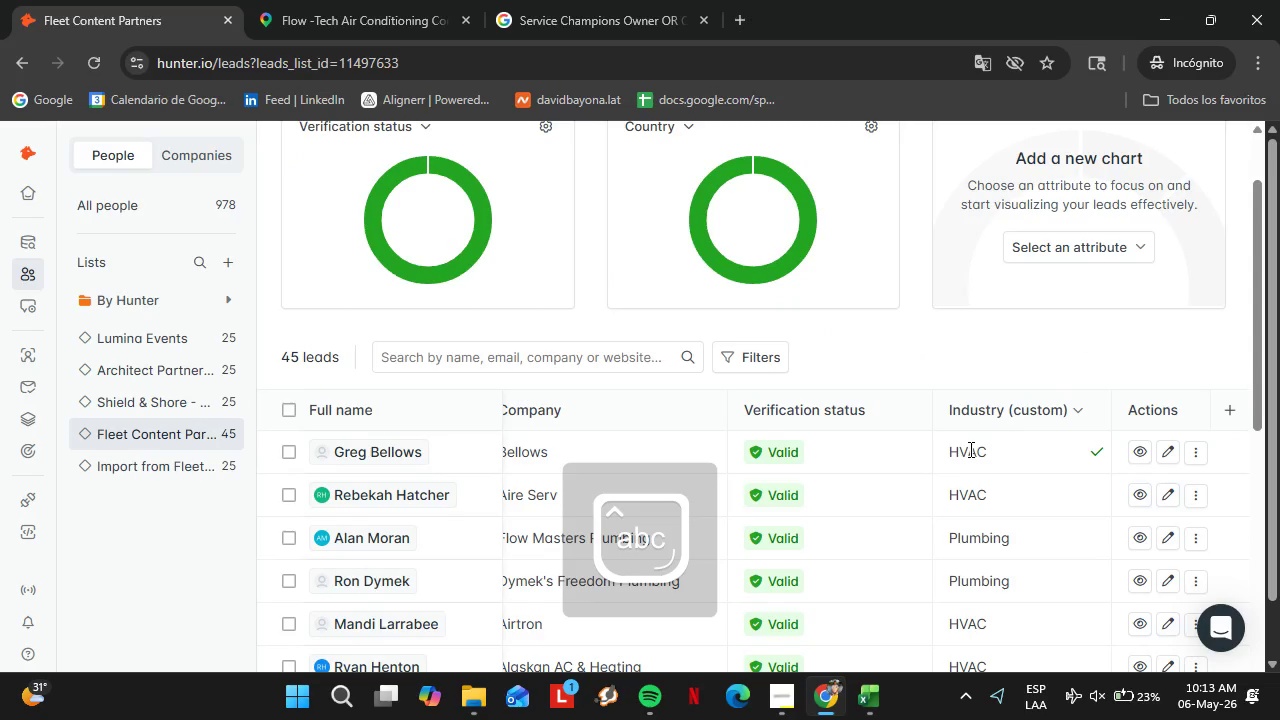 
left_click_drag(start_coordinate=[833, 536], to_coordinate=[325, 556])
 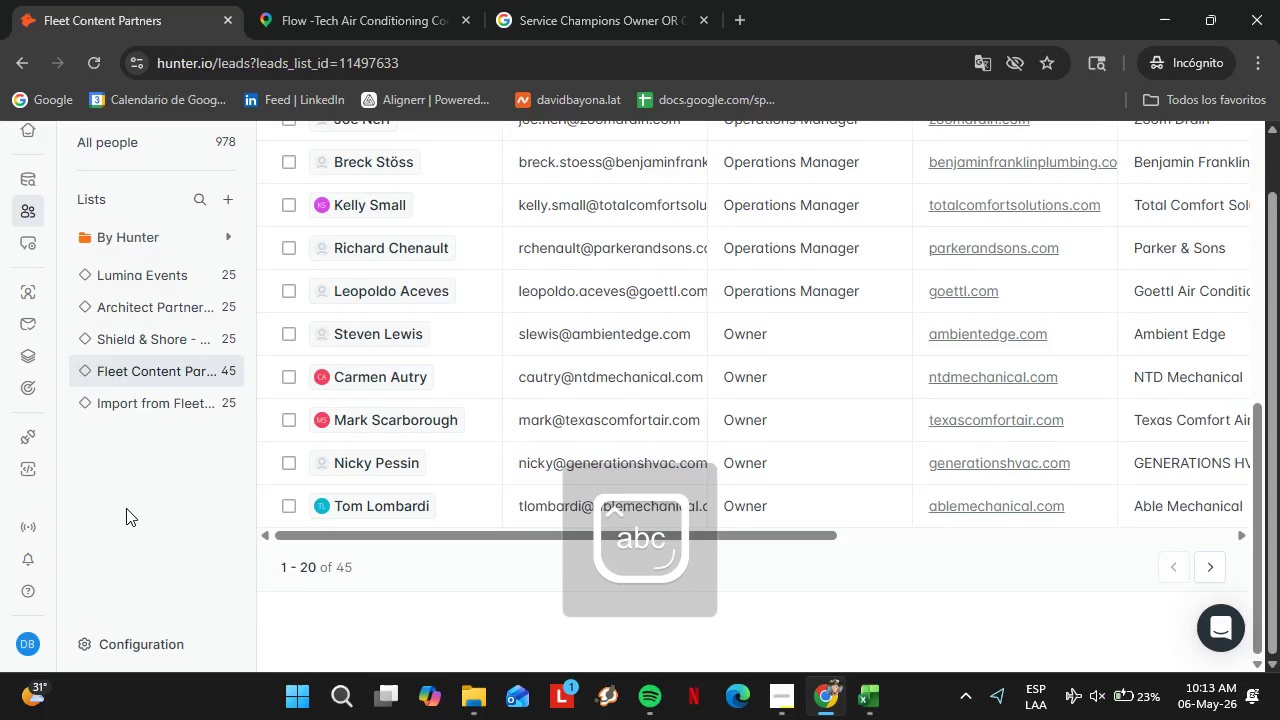 
scroll: coordinate [852, 472], scroll_direction: down, amount: 13.0
 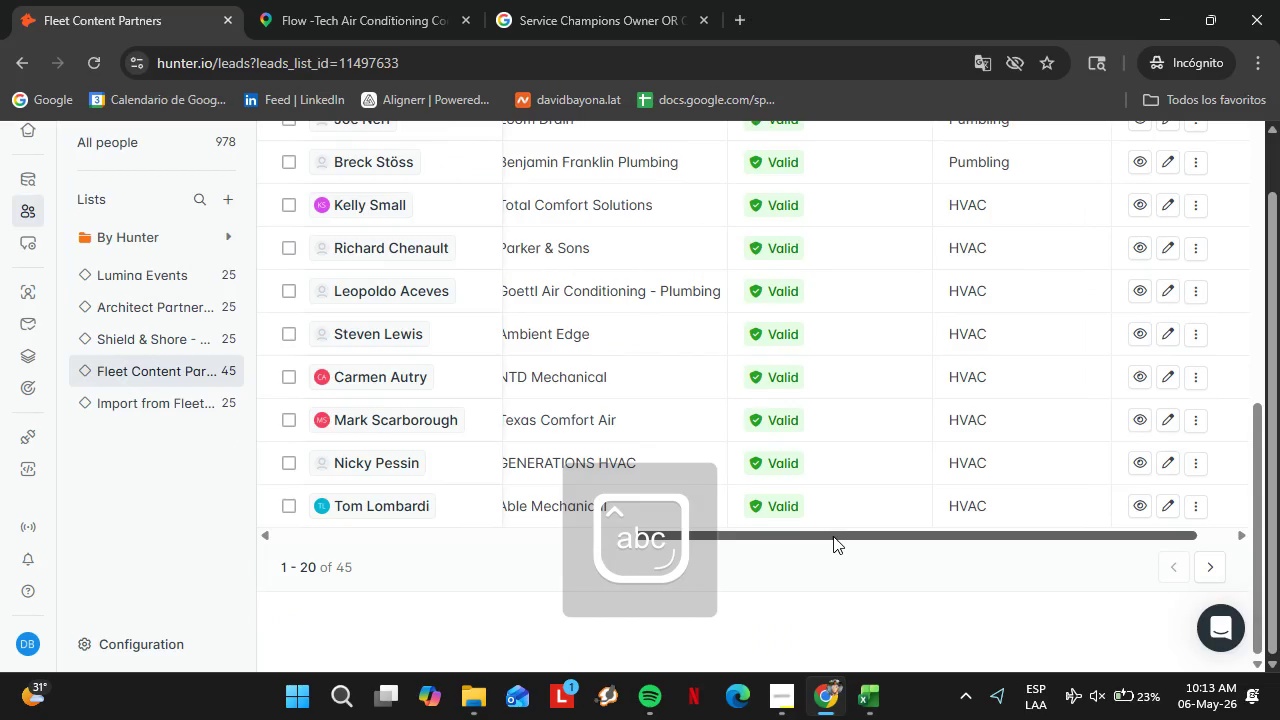 
scroll: coordinate [126, 507], scroll_direction: up, amount: 3.0
 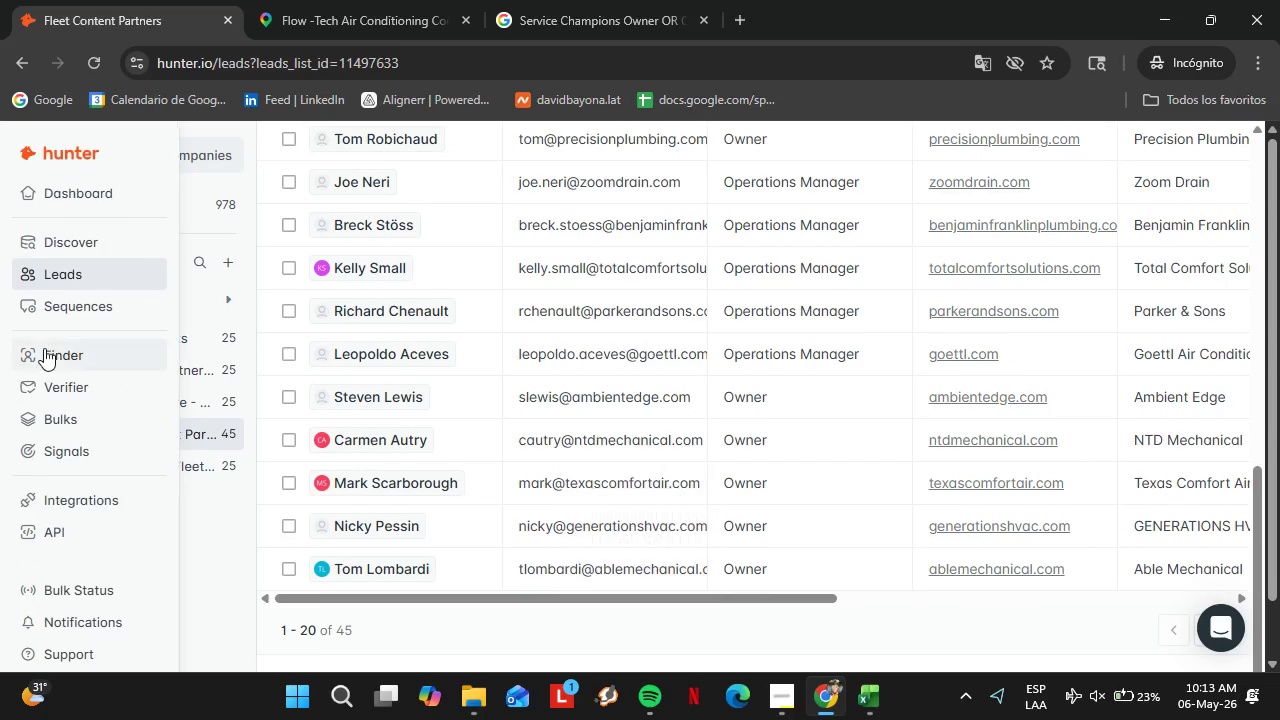 
left_click([44, 348])
 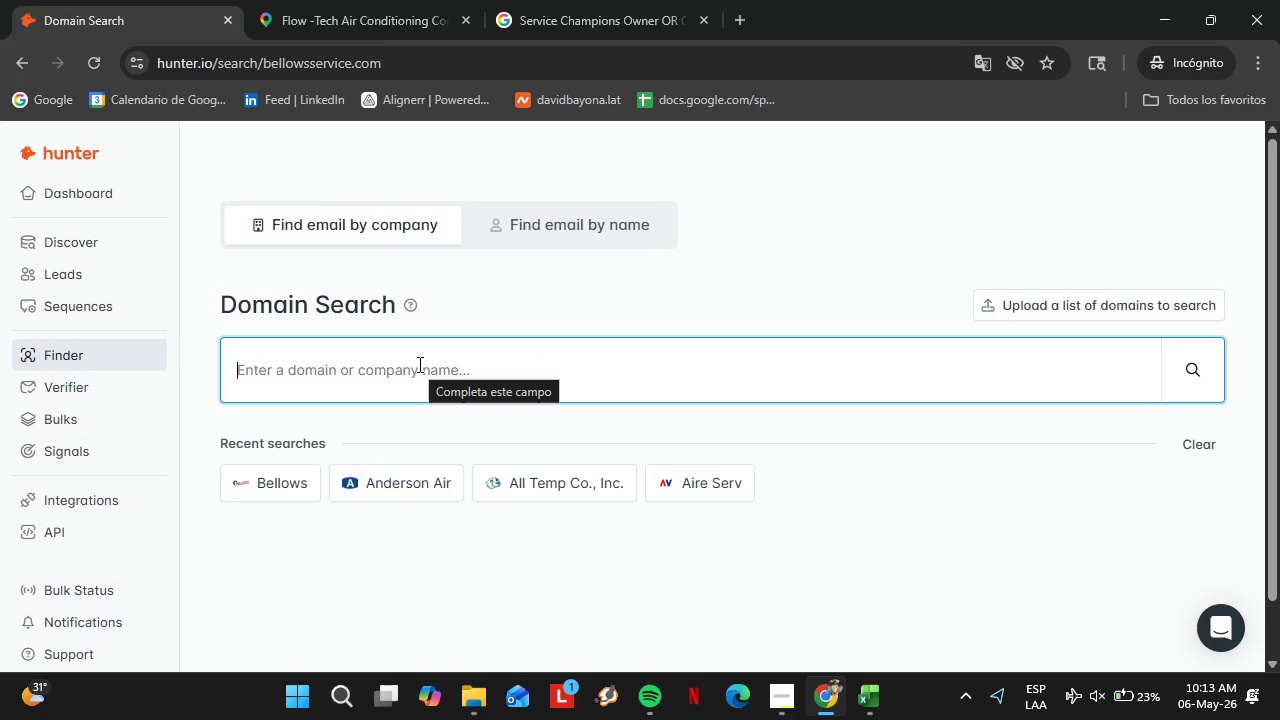 
type(burgesons.com)
 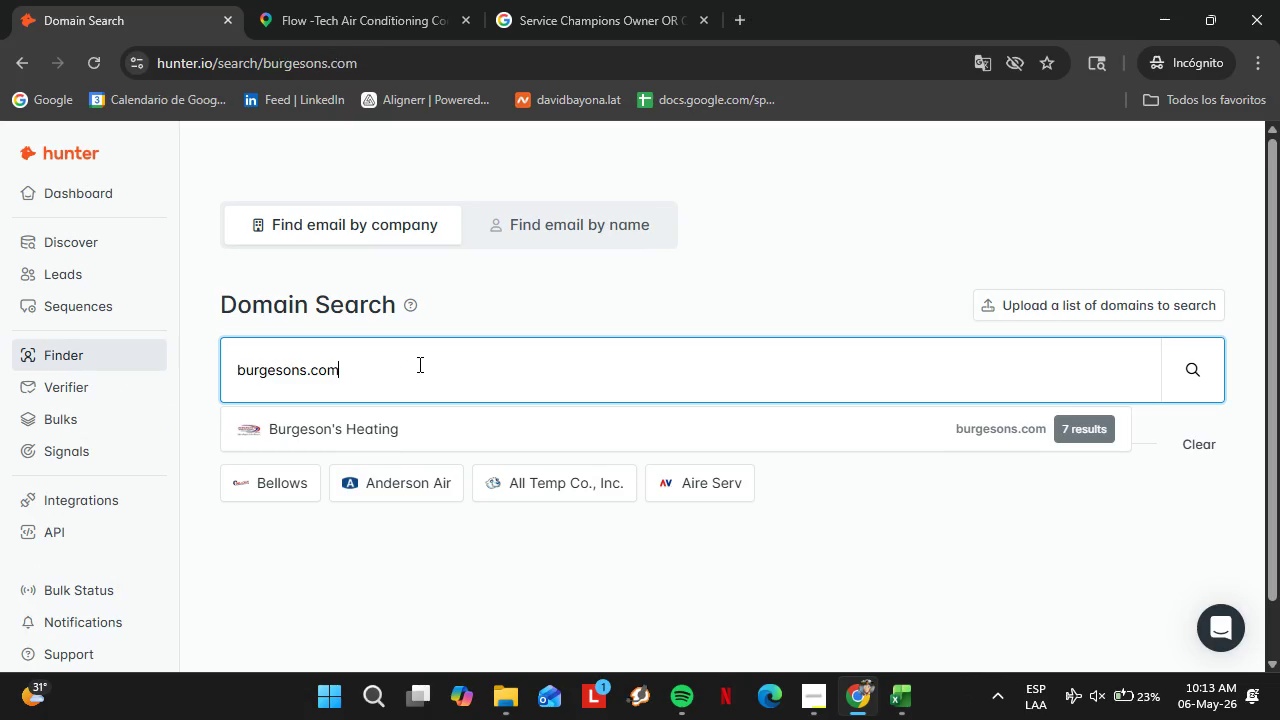 
key(Enter)
 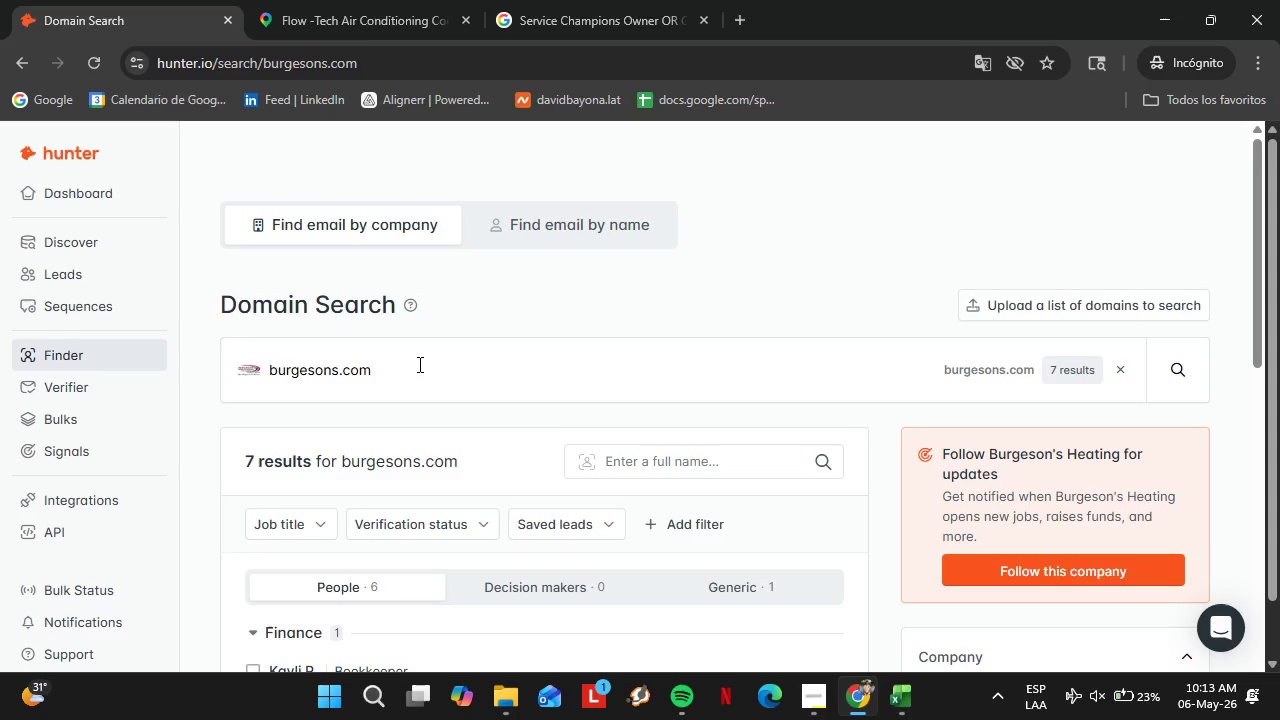 
scroll: coordinate [418, 364], scroll_direction: down, amount: 3.0
 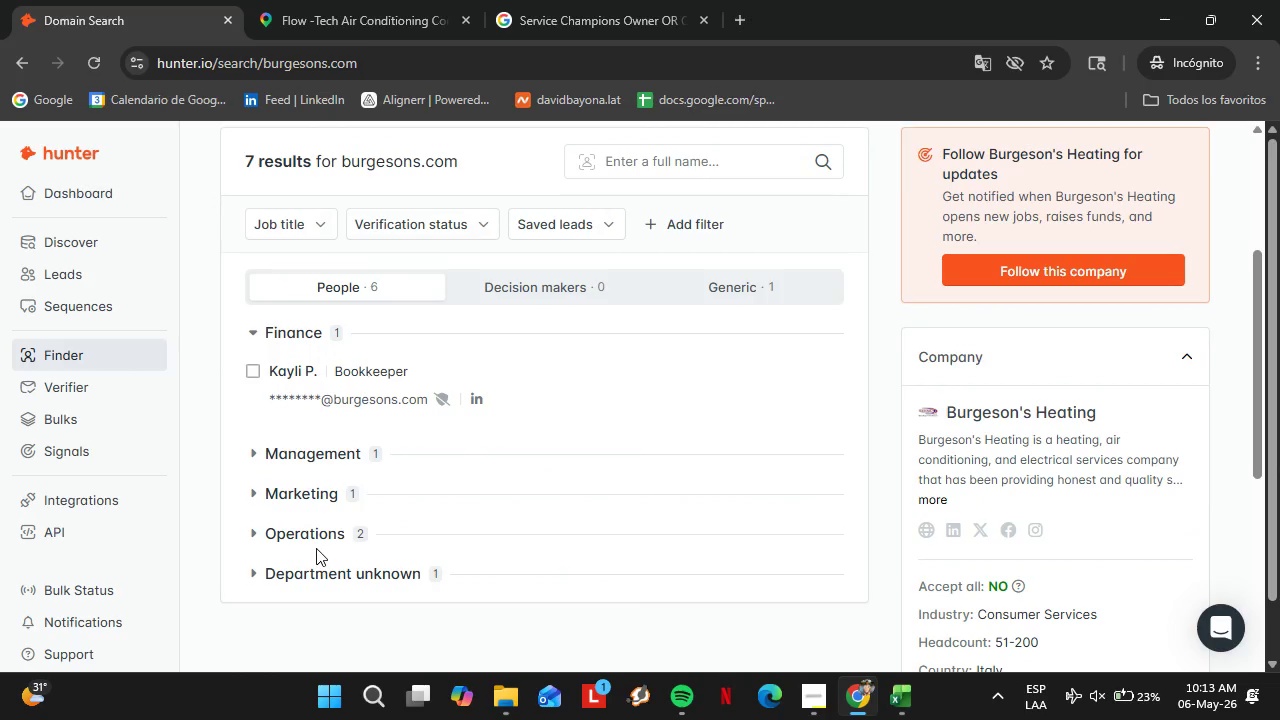 
left_click([311, 544])
 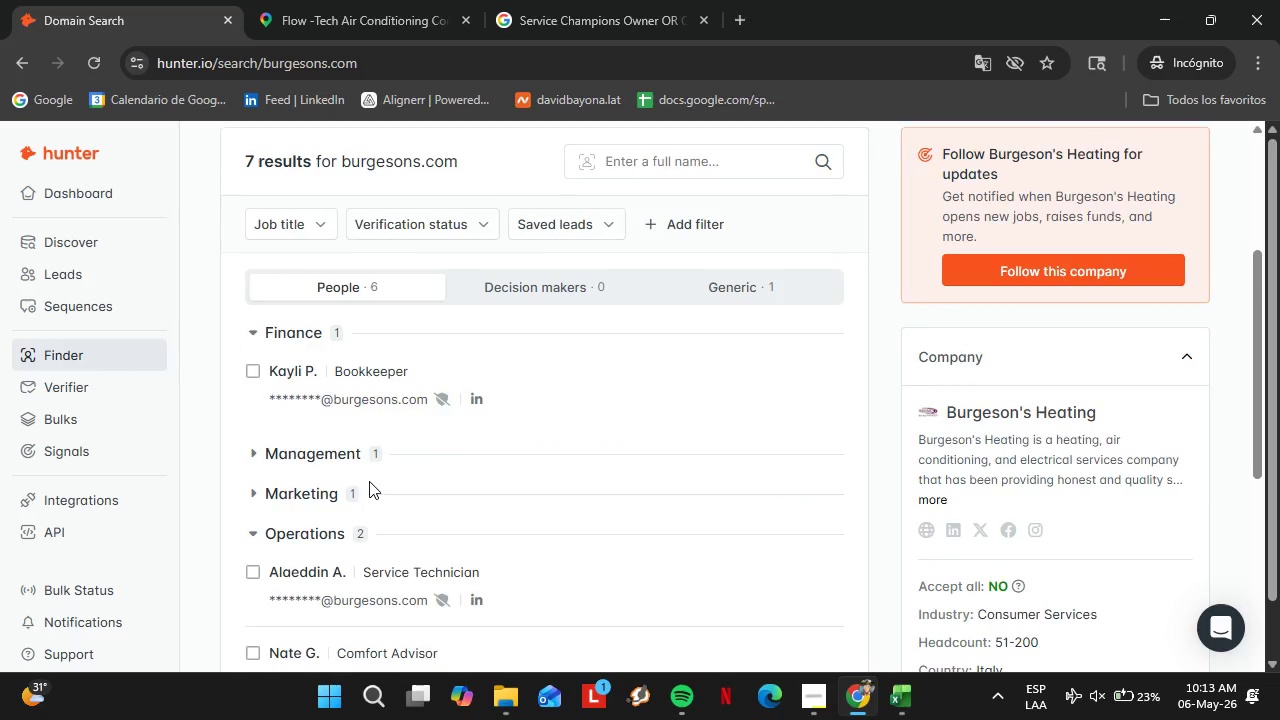 
scroll: coordinate [369, 481], scroll_direction: down, amount: 2.0
 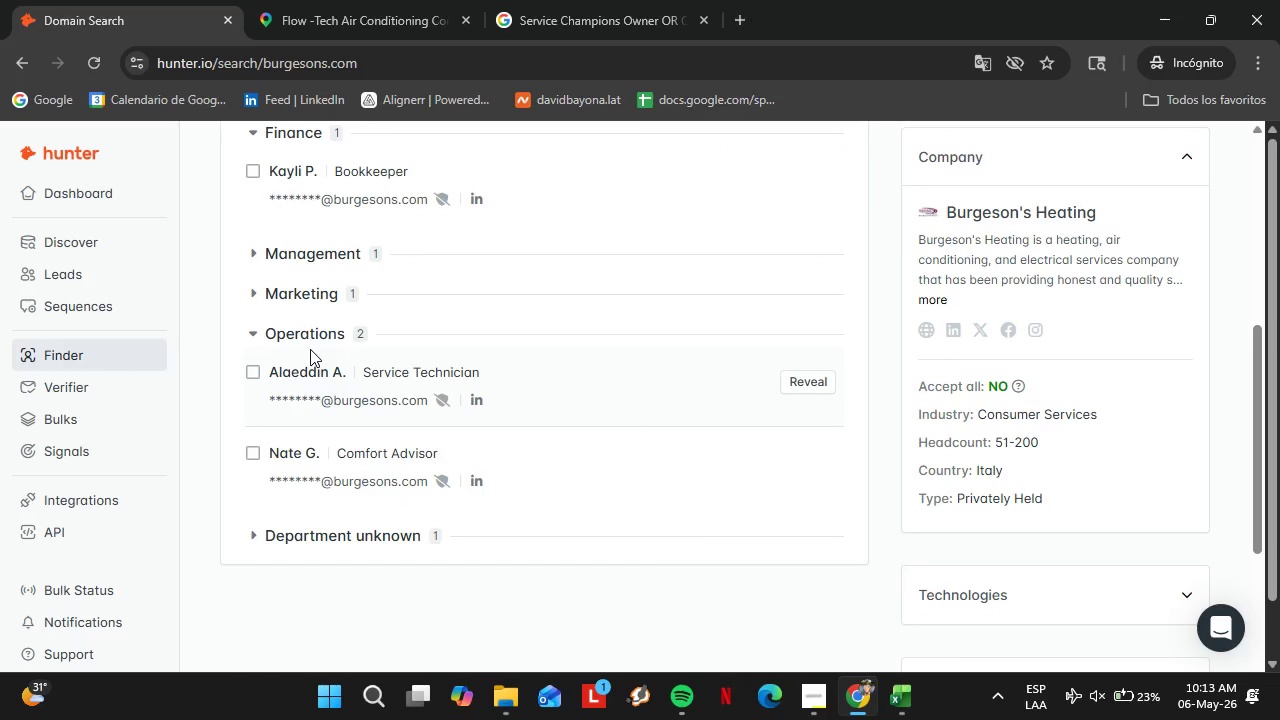 
left_click([308, 337])
 